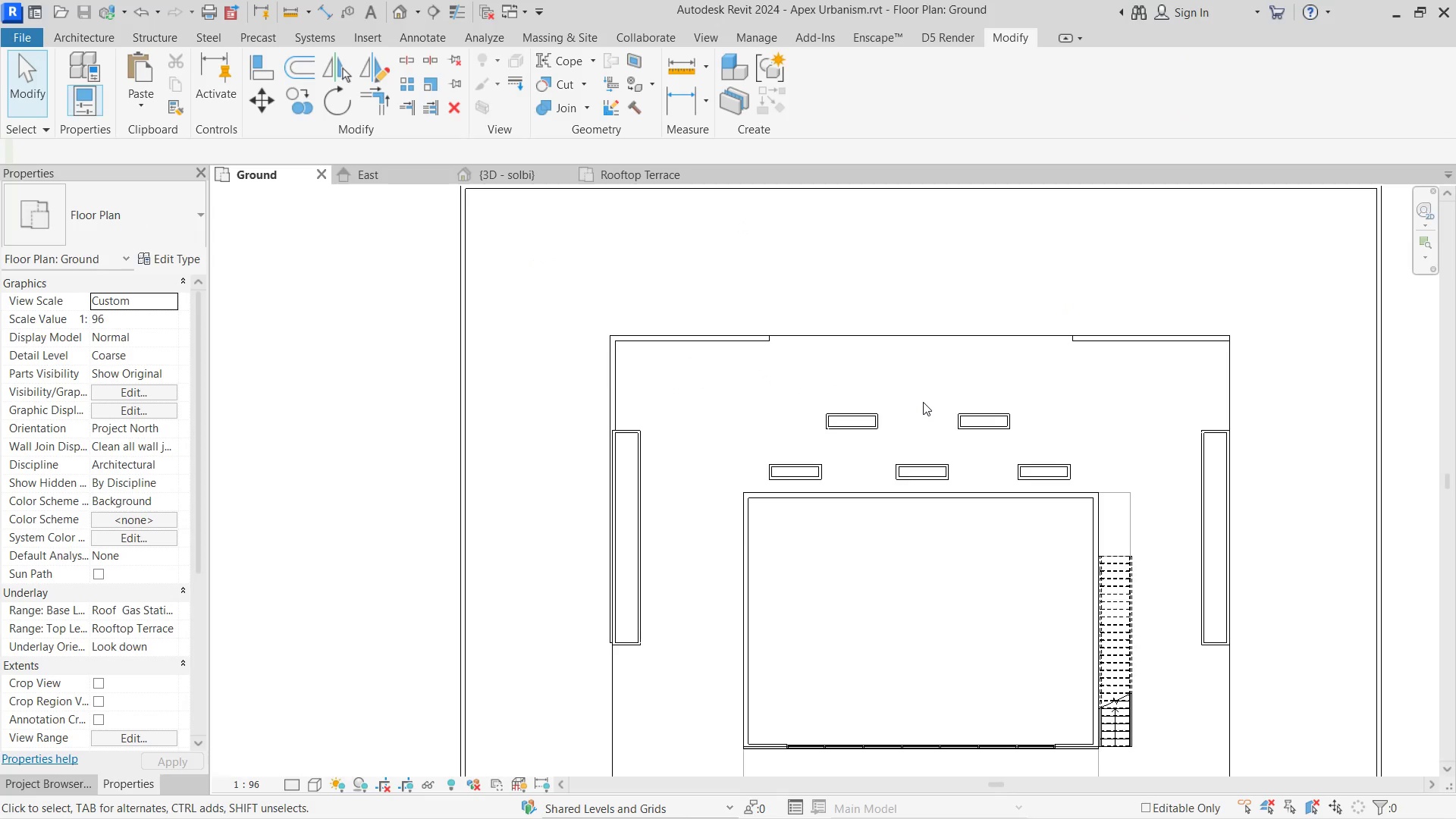 
scroll: coordinate [923, 402], scroll_direction: down, amount: 6.0
 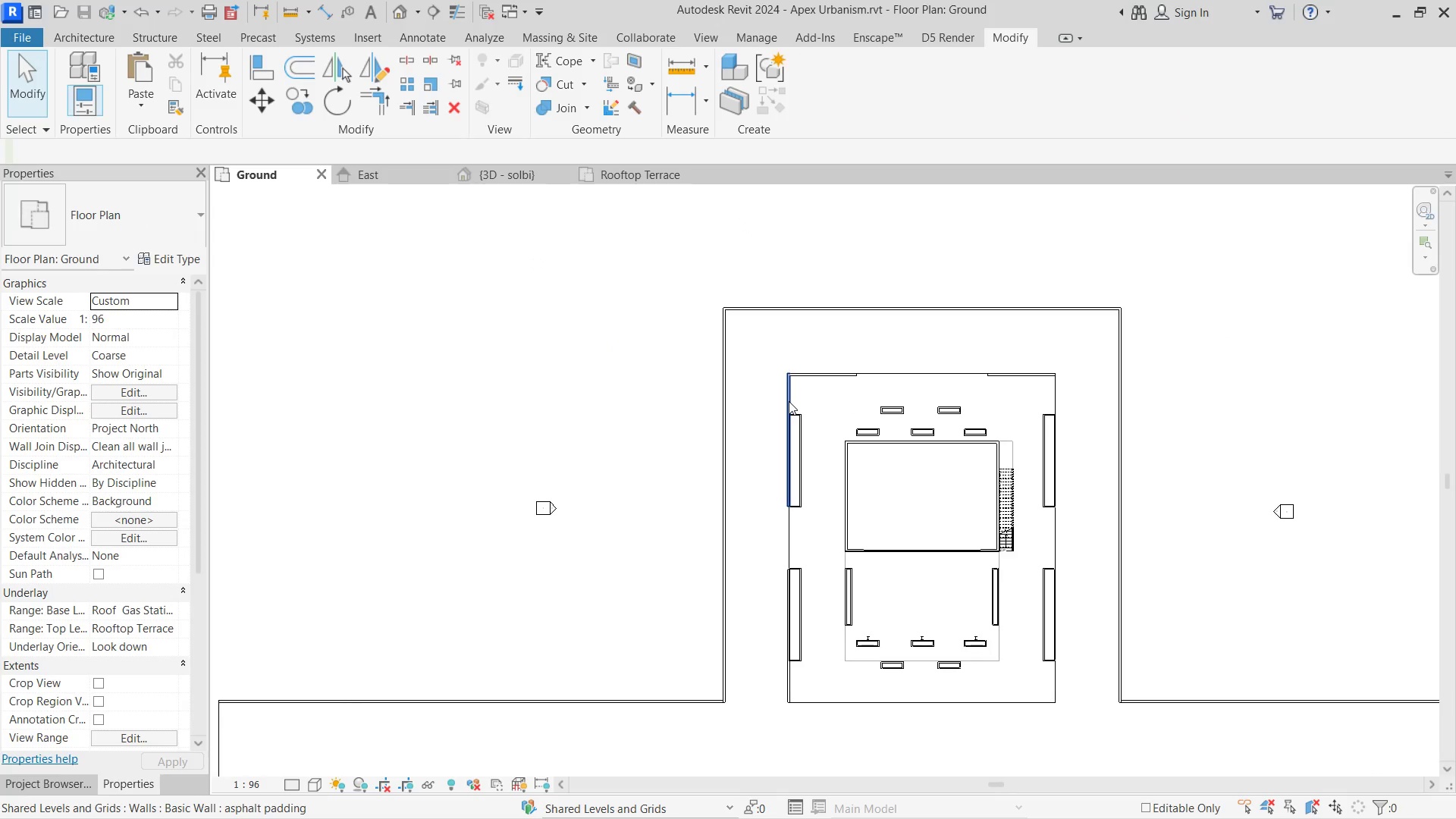 
left_click([789, 401])
 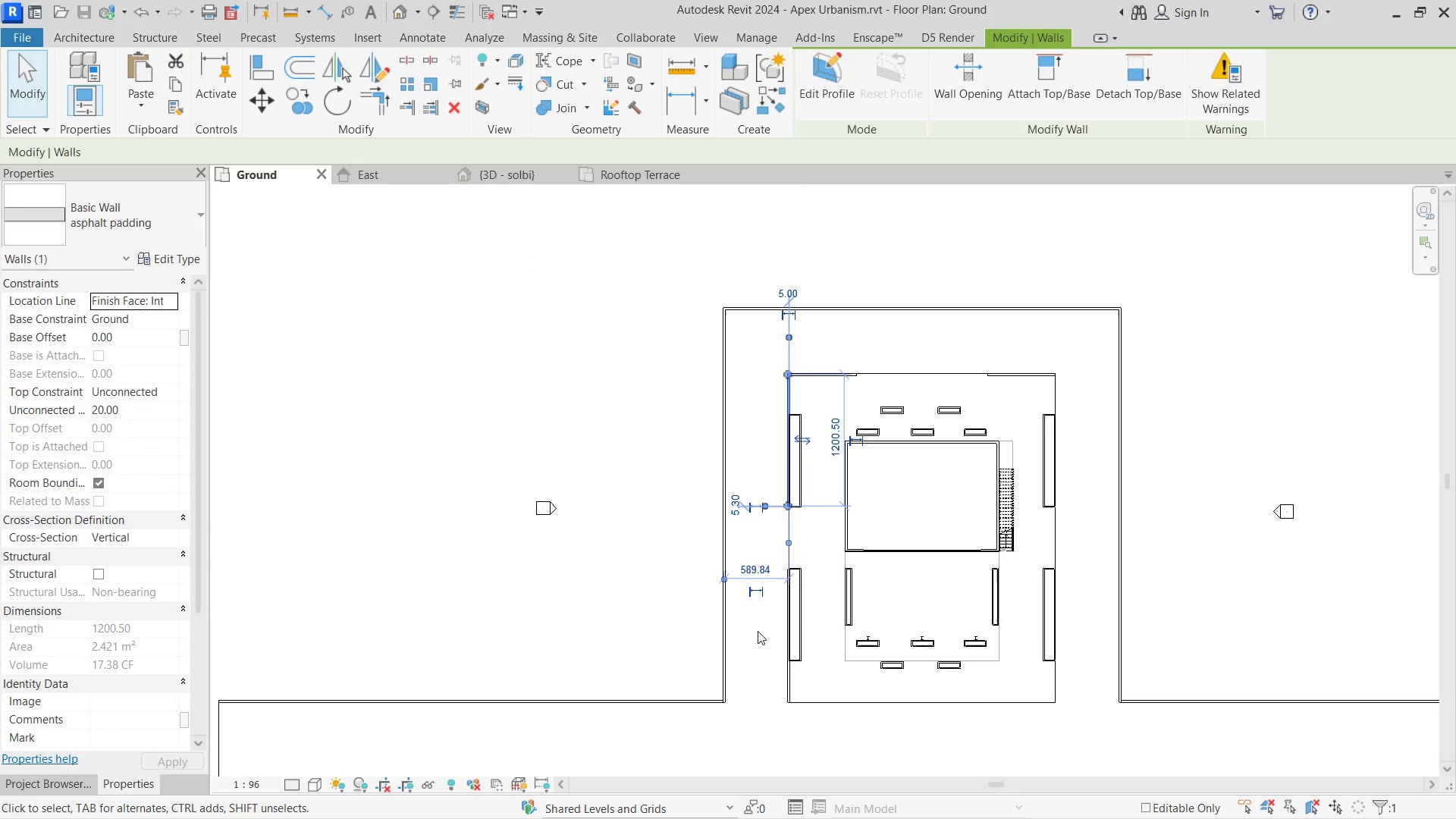 
hold_key(key=ControlLeft, duration=0.56)
 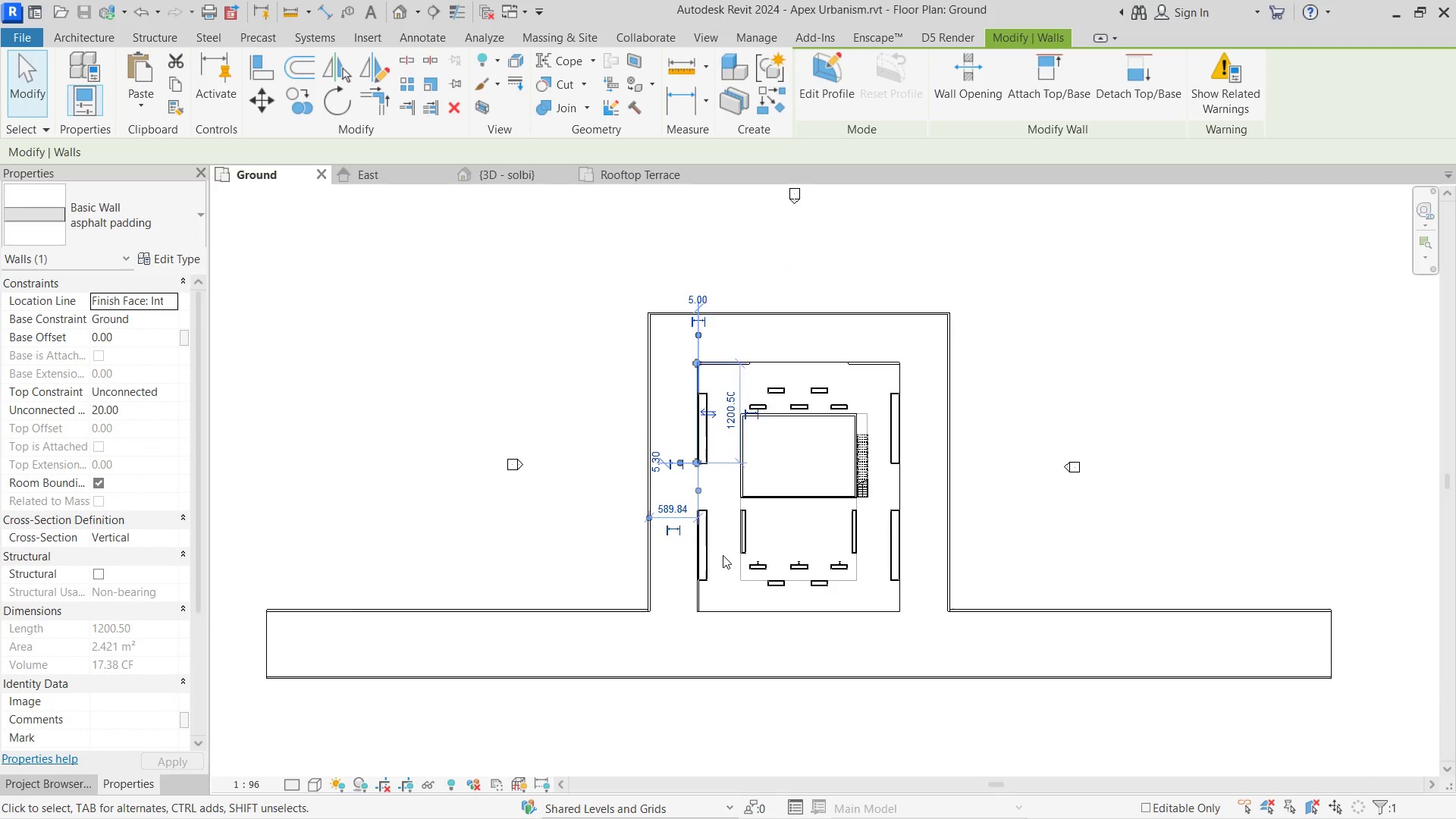 
scroll: coordinate [795, 664], scroll_direction: up, amount: 6.0
 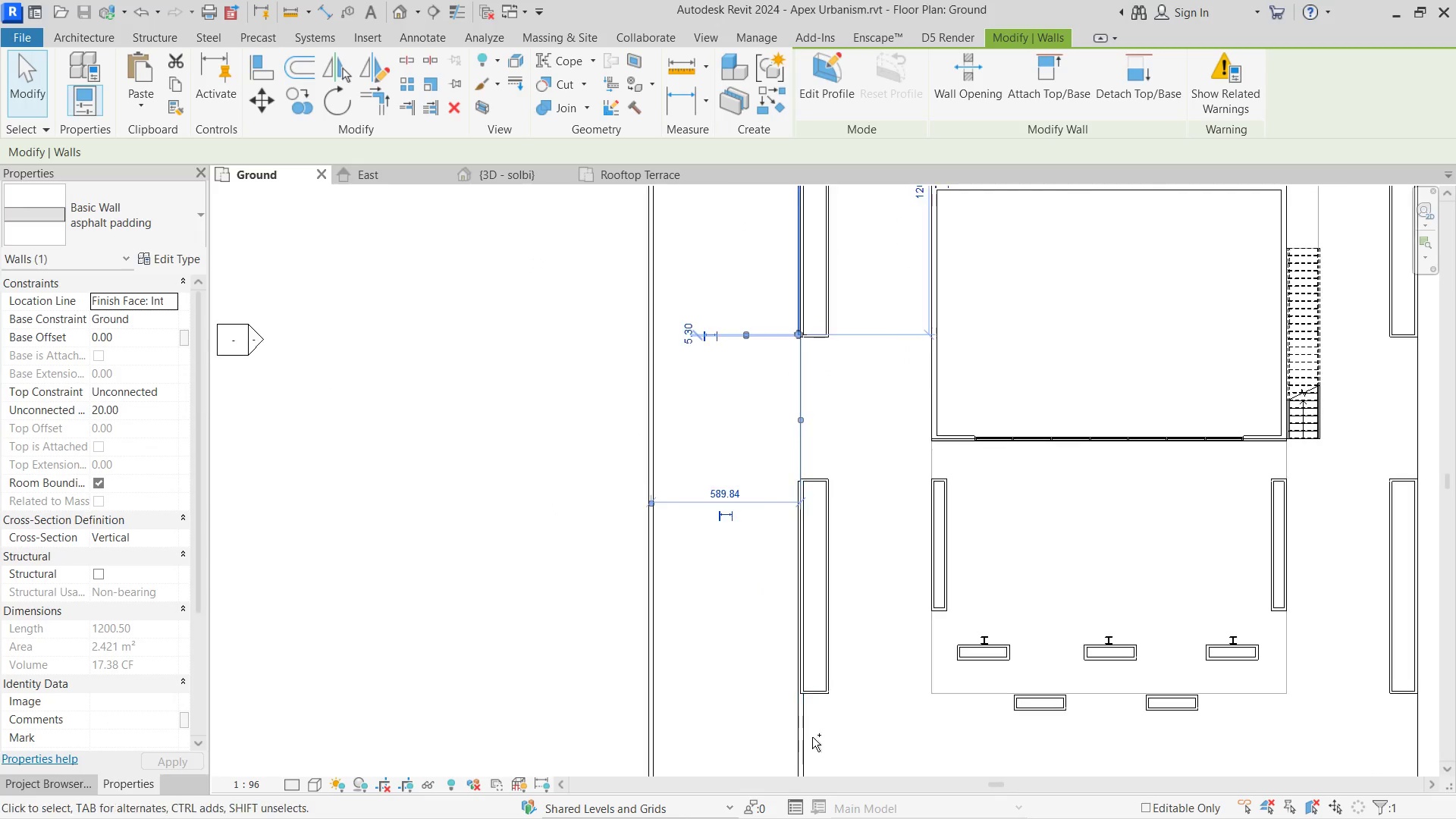 
left_click([796, 745])
 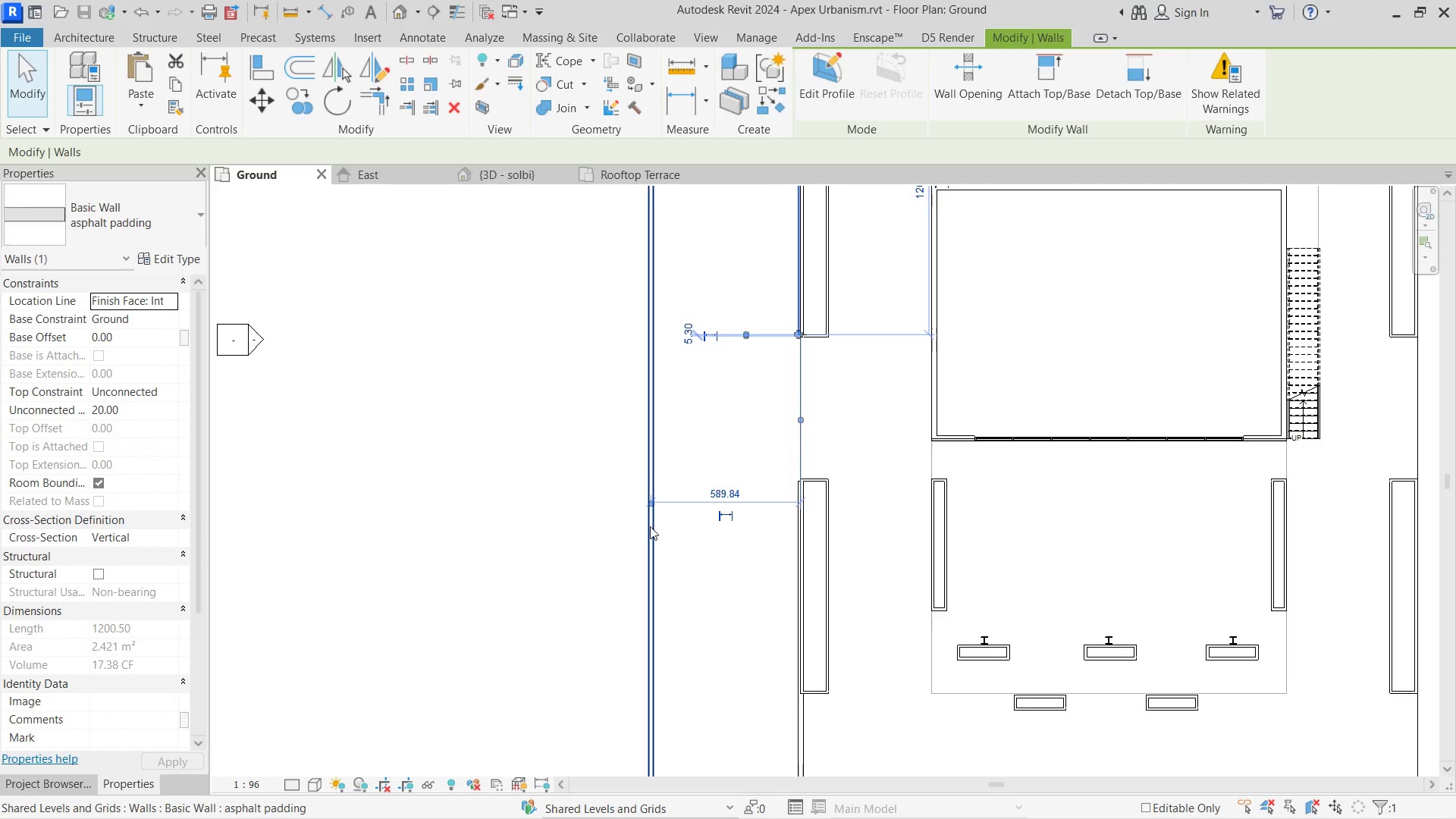 
hold_key(key=ControlLeft, duration=0.61)
 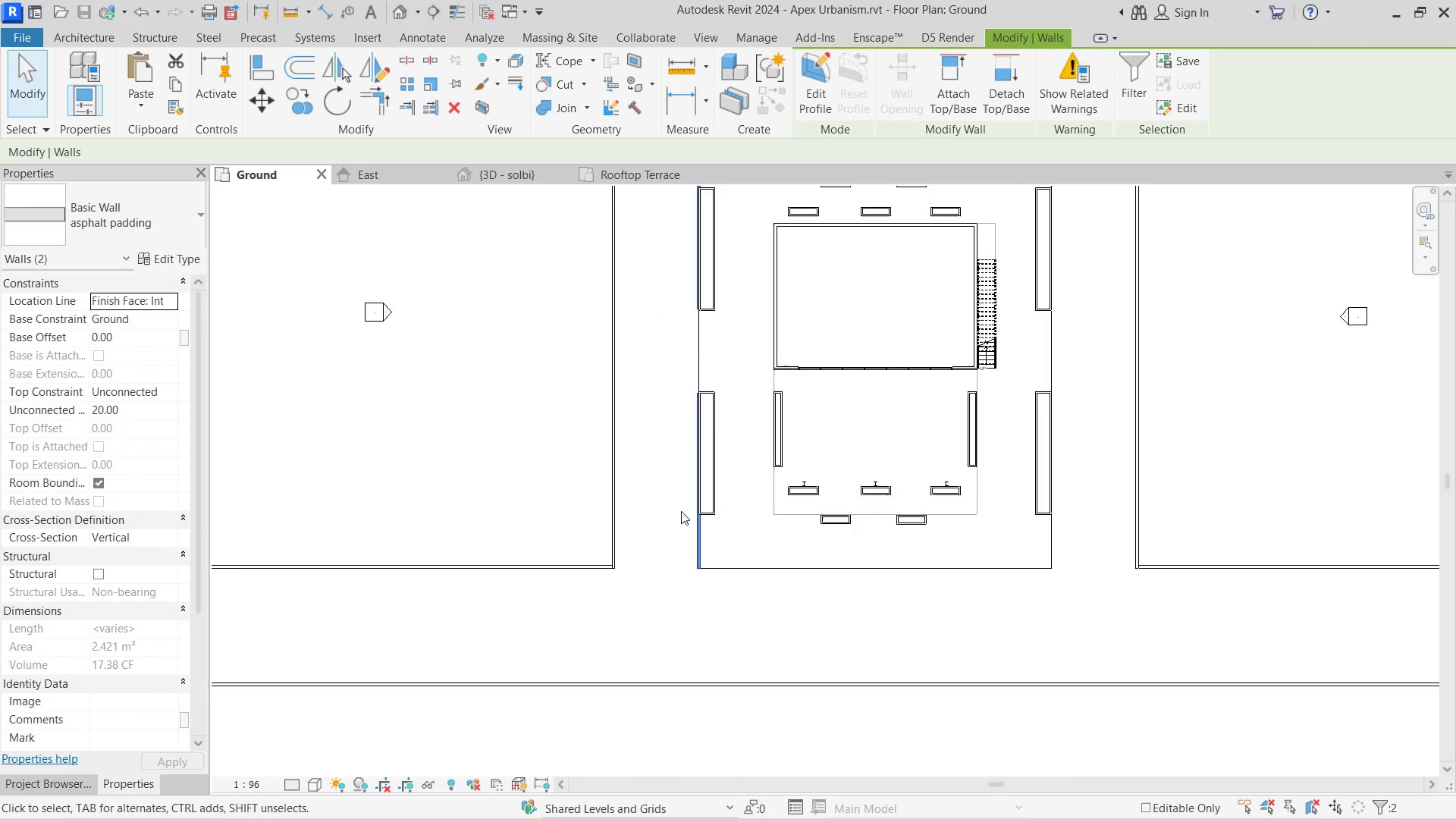 
scroll: coordinate [695, 621], scroll_direction: down, amount: 1.0
 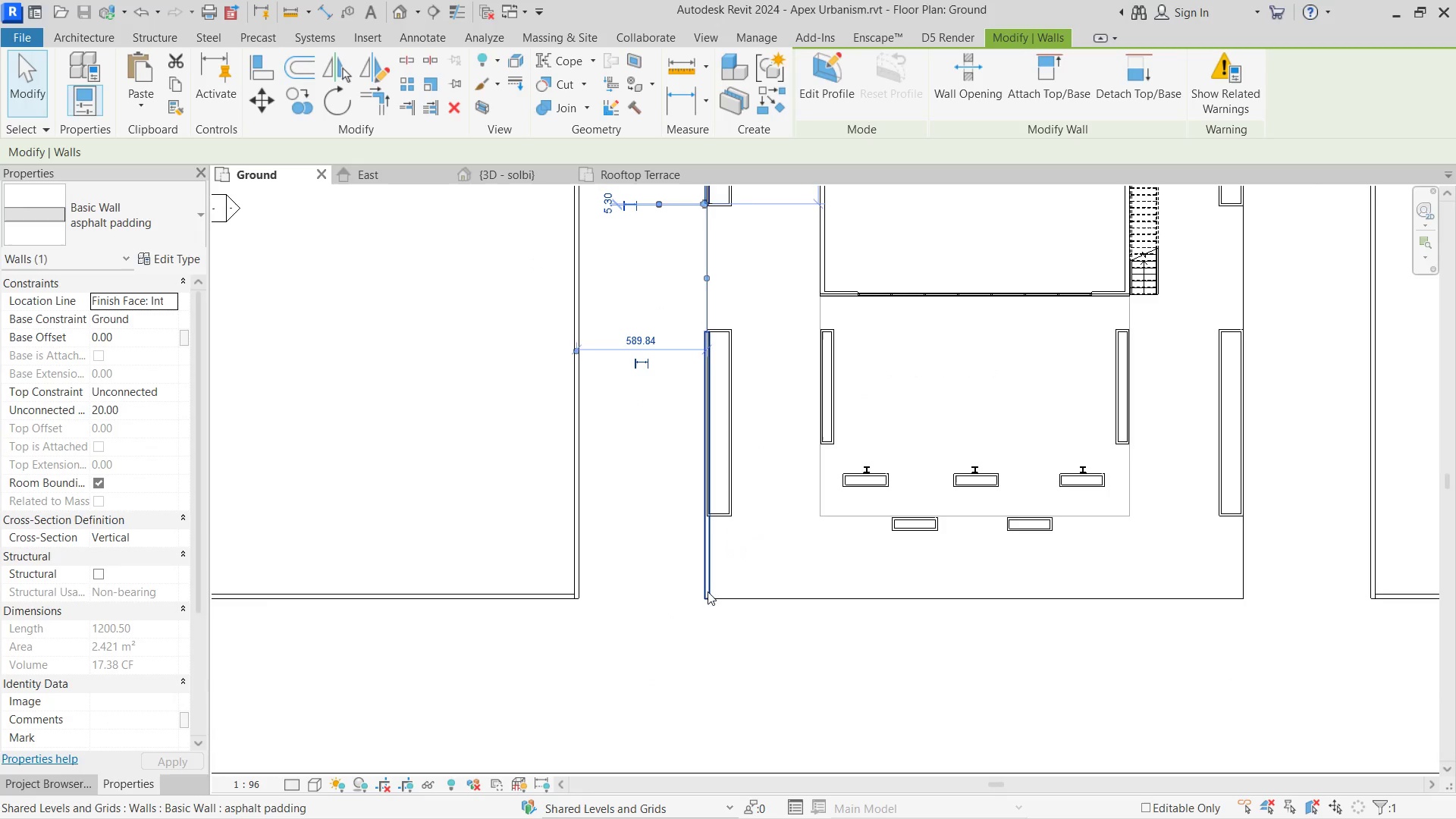 
left_click([709, 585])
 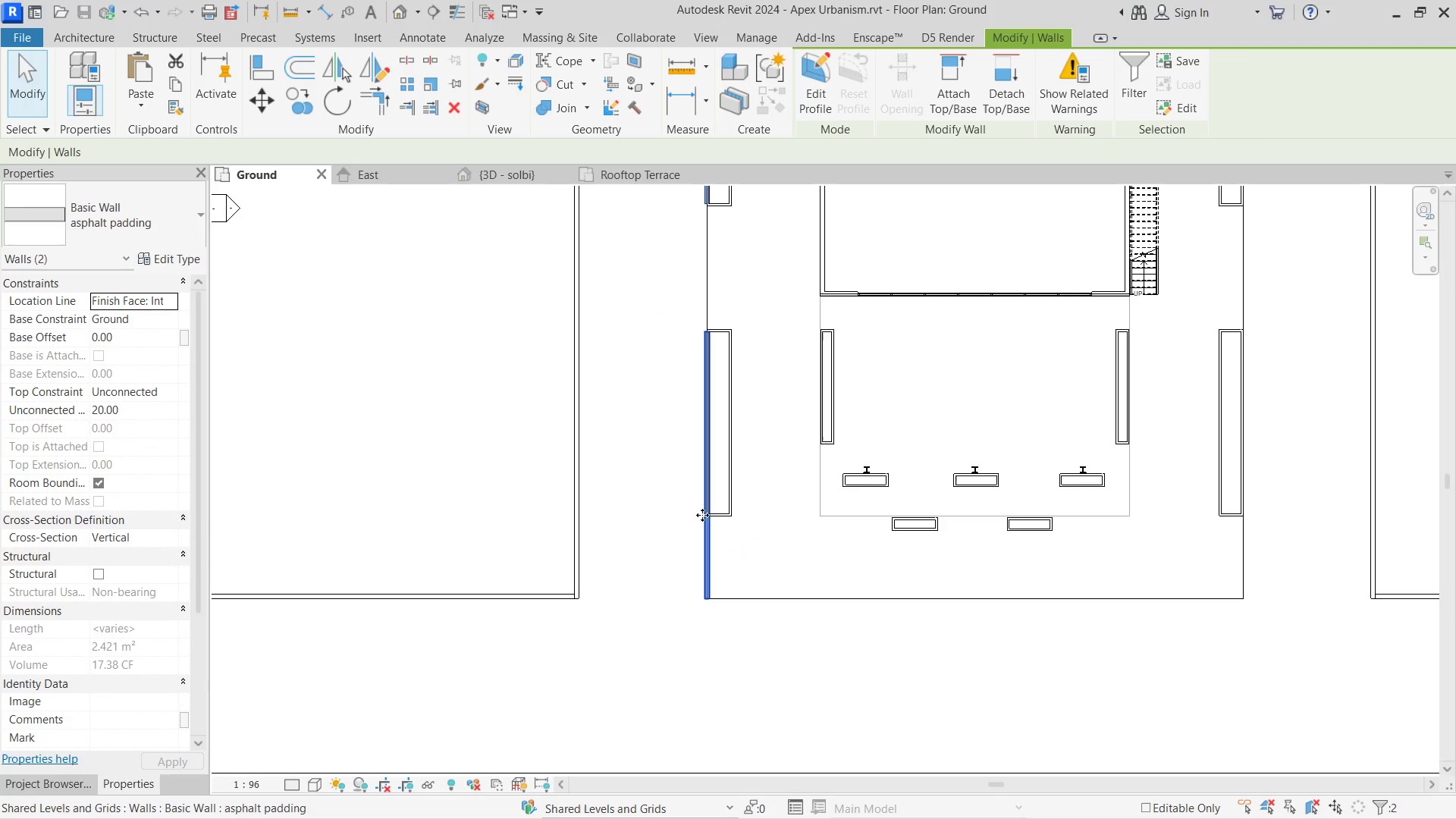 
scroll: coordinate [679, 510], scroll_direction: down, amount: 8.0
 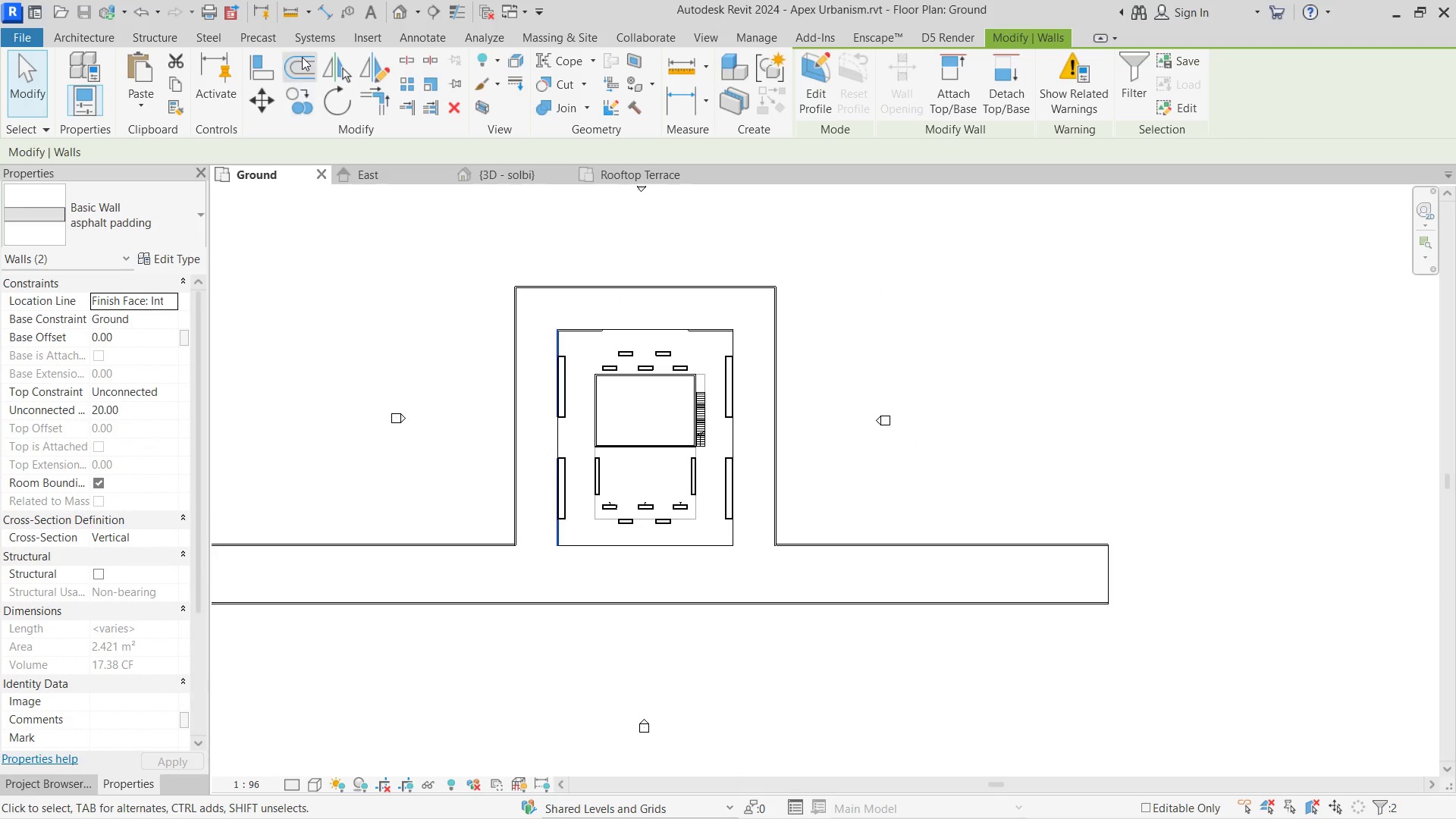 
left_click([373, 56])
 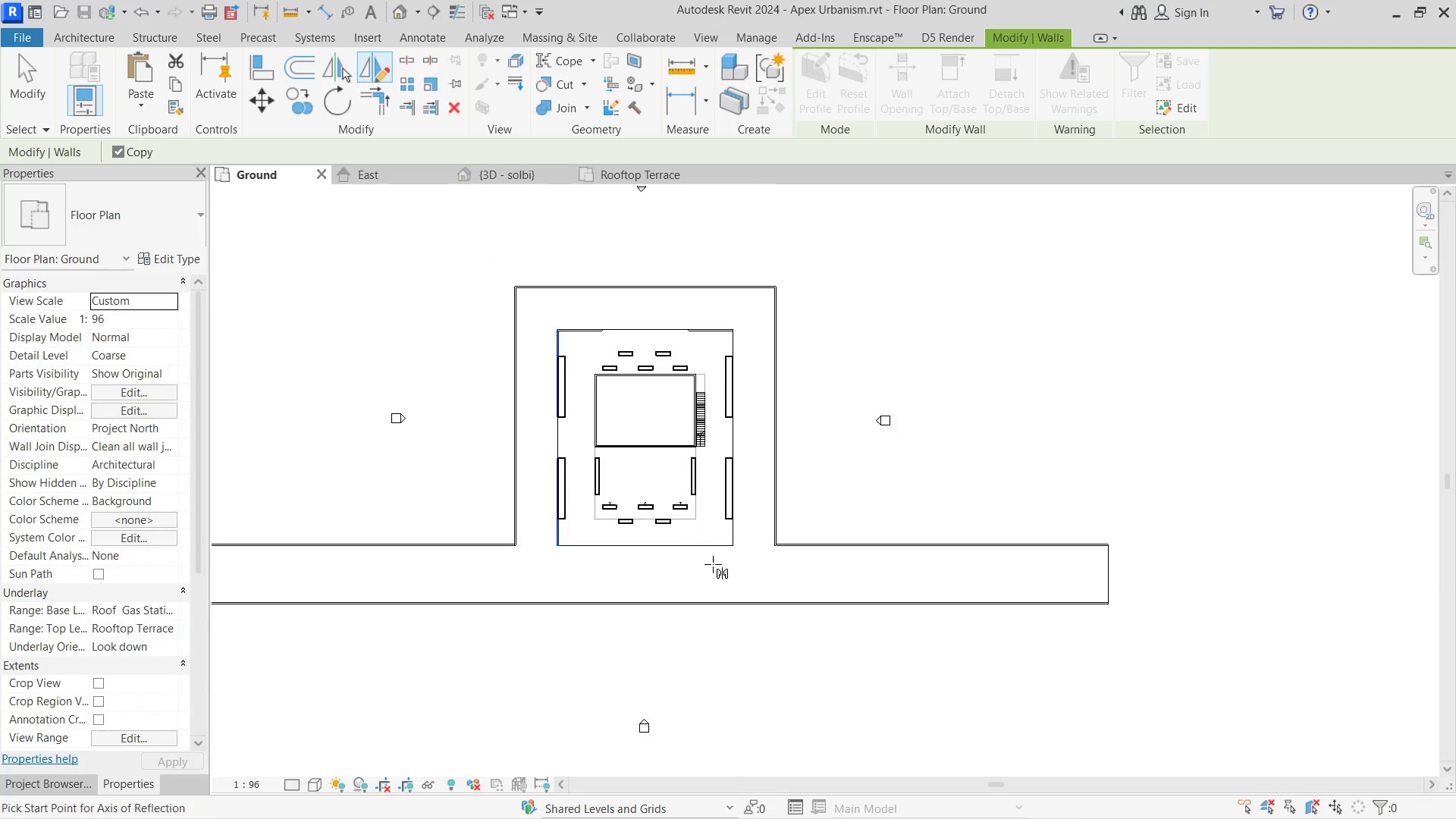 
scroll: coordinate [645, 544], scroll_direction: up, amount: 5.0
 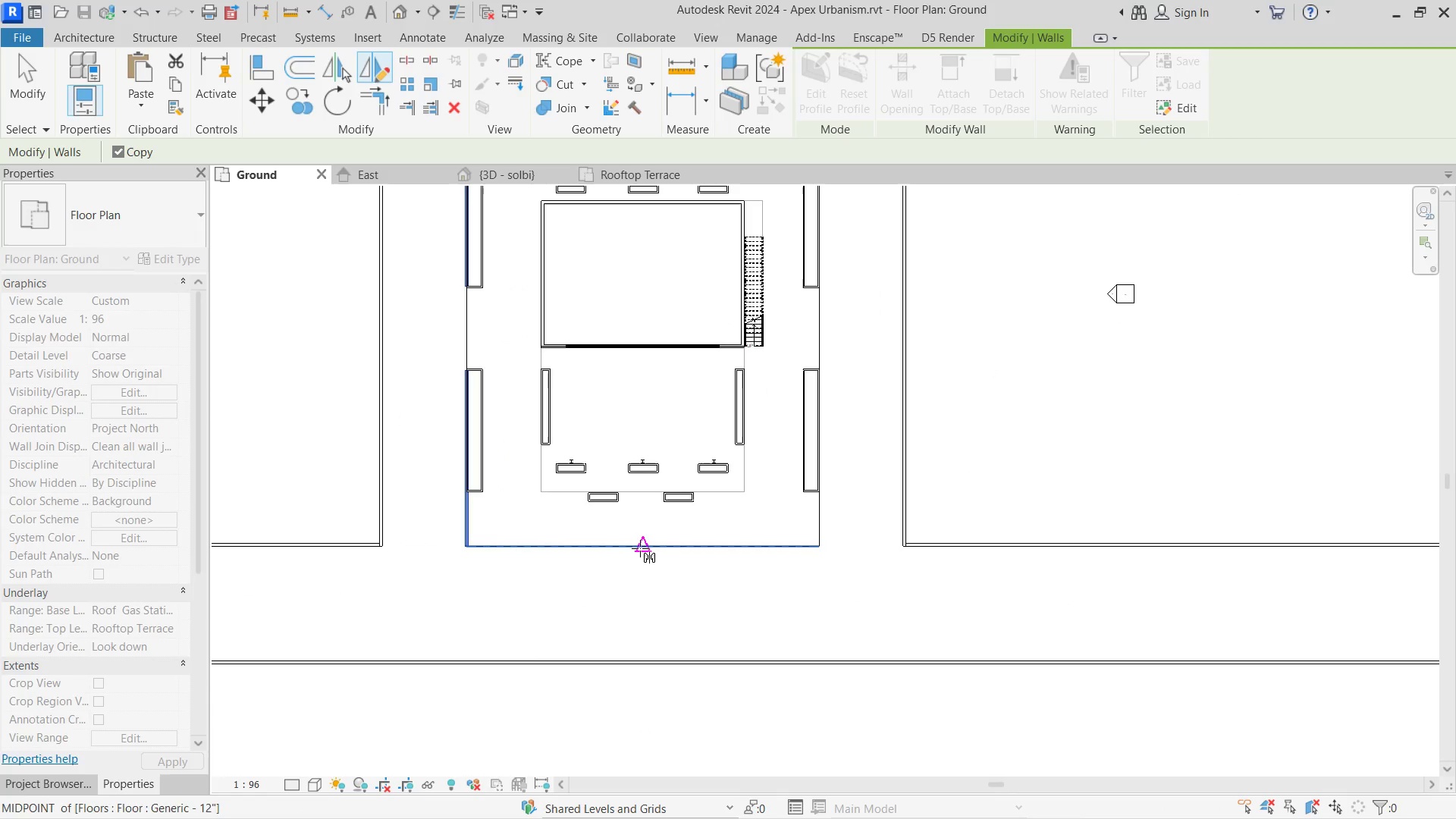 
left_click([640, 548])
 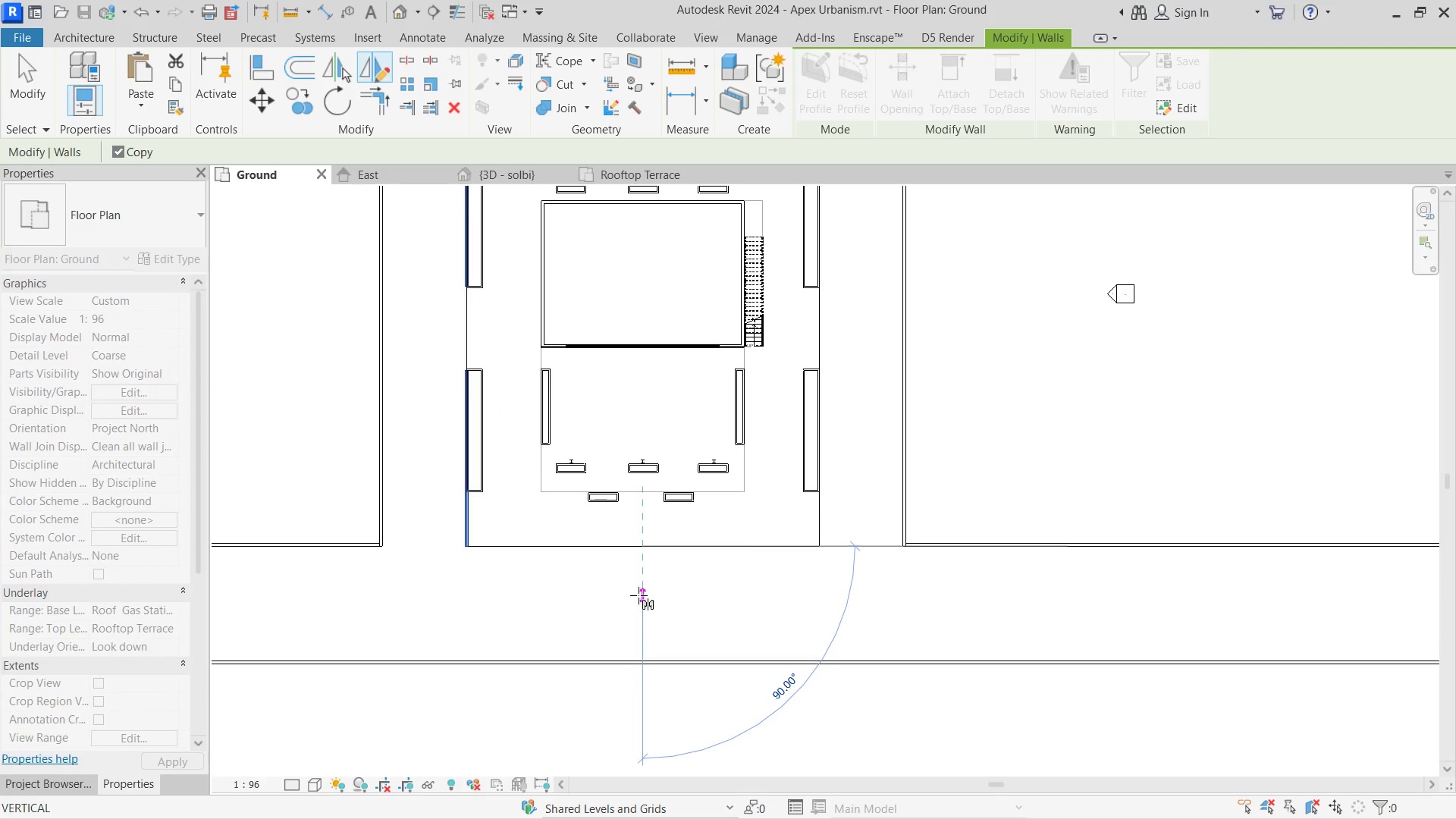 
left_click([639, 595])
 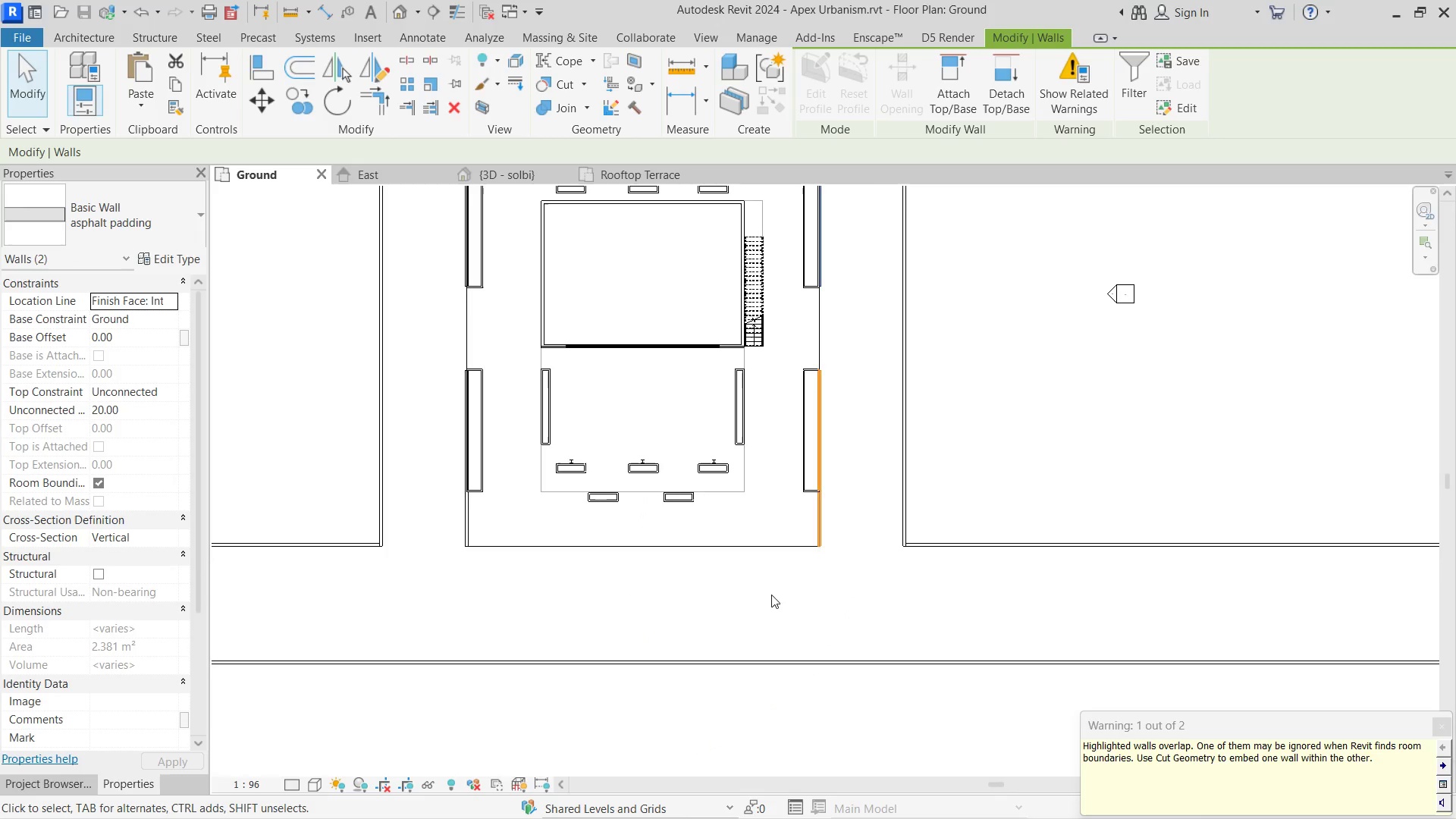 
key(Escape)
 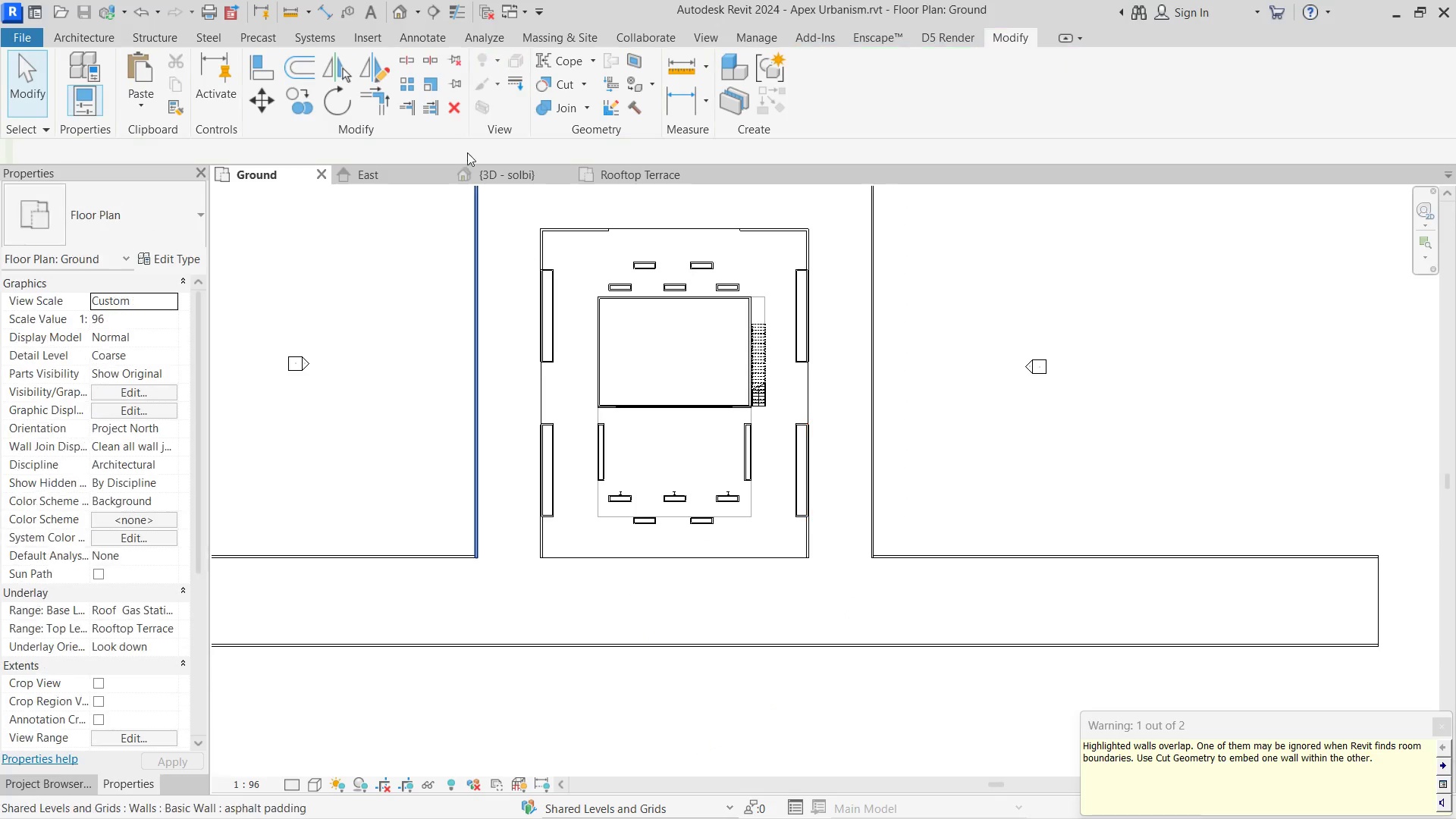 
scroll: coordinate [773, 593], scroll_direction: down, amount: 2.0
 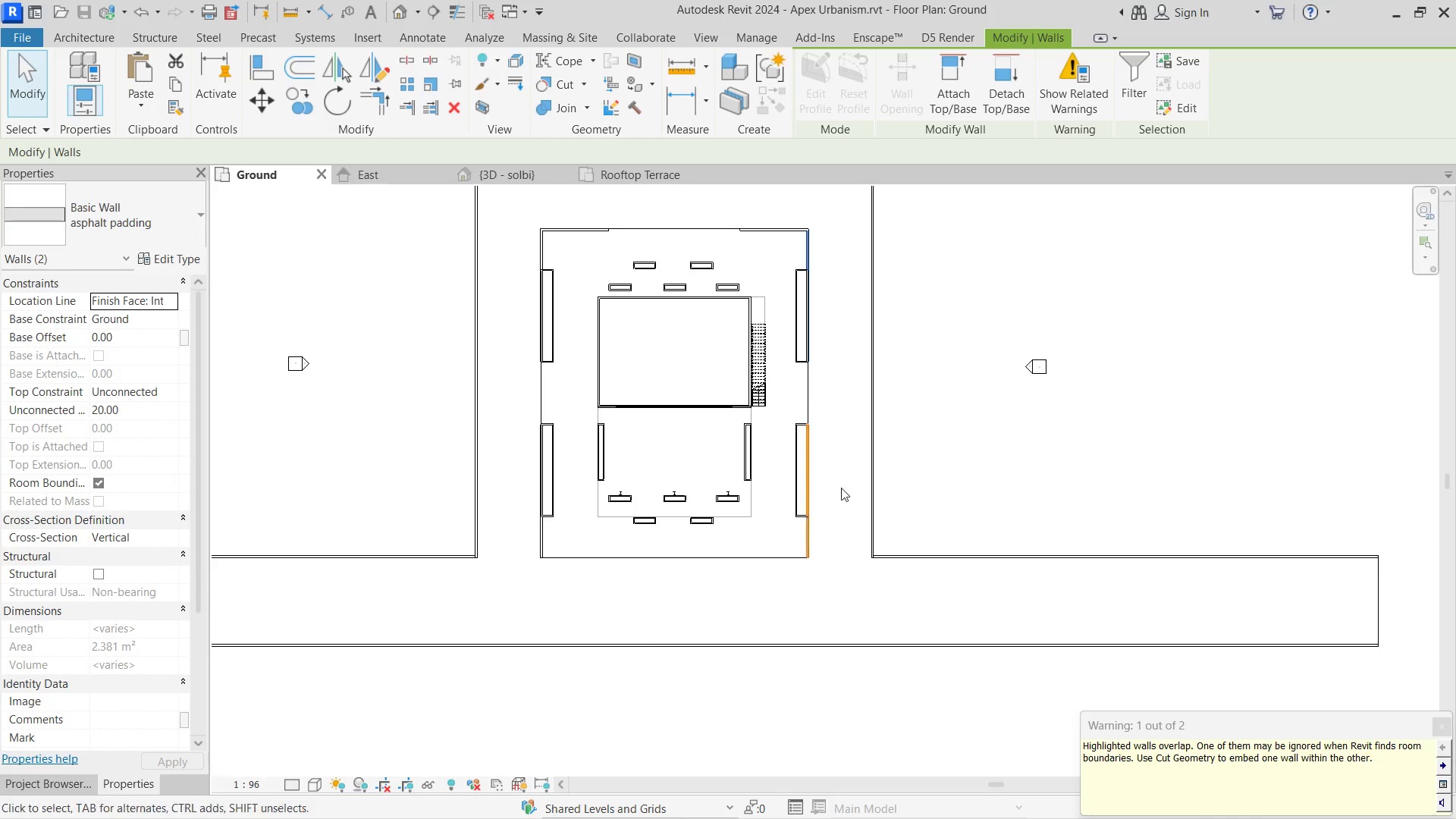 
key(Escape)
 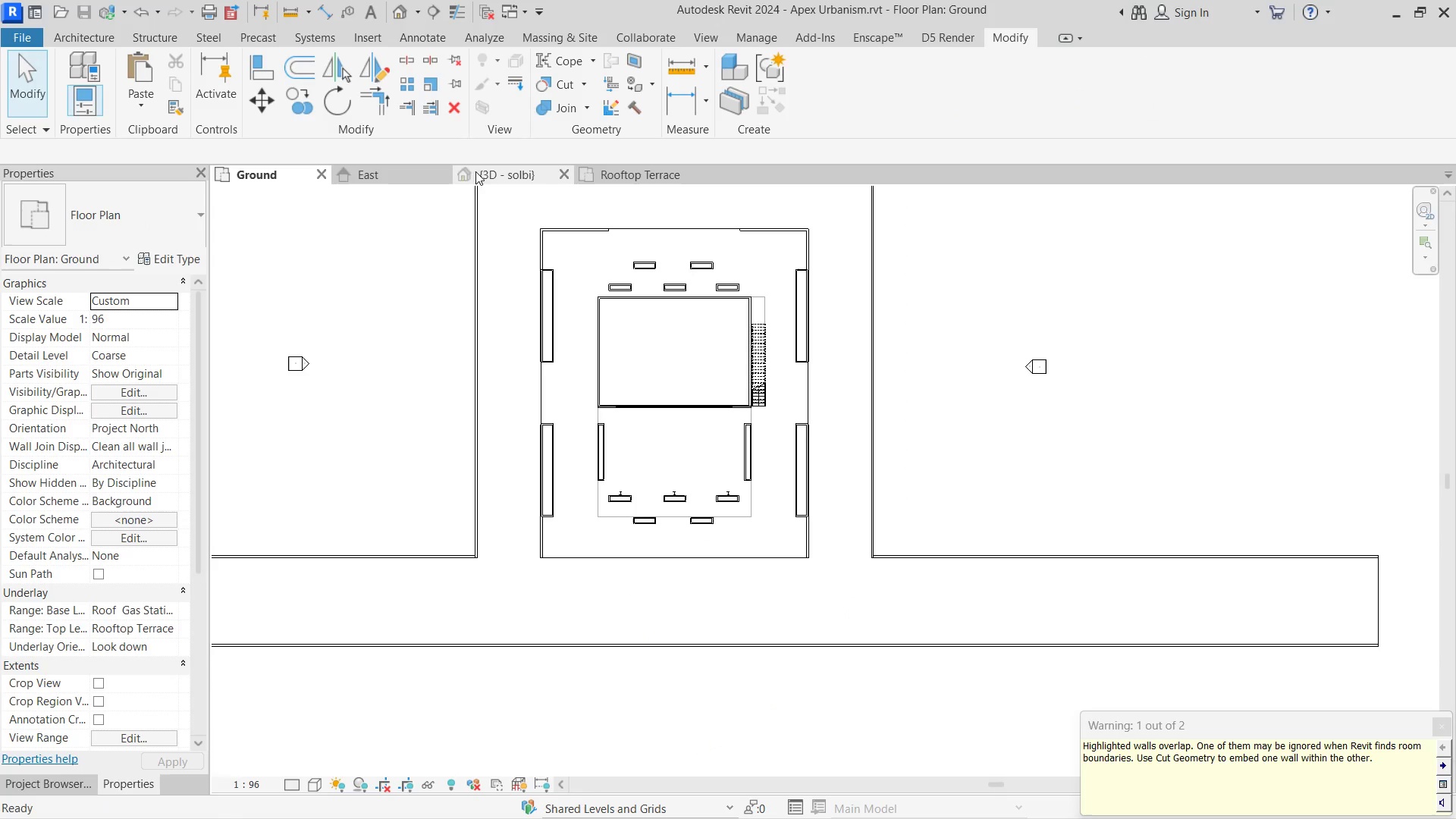 
key(Escape)
 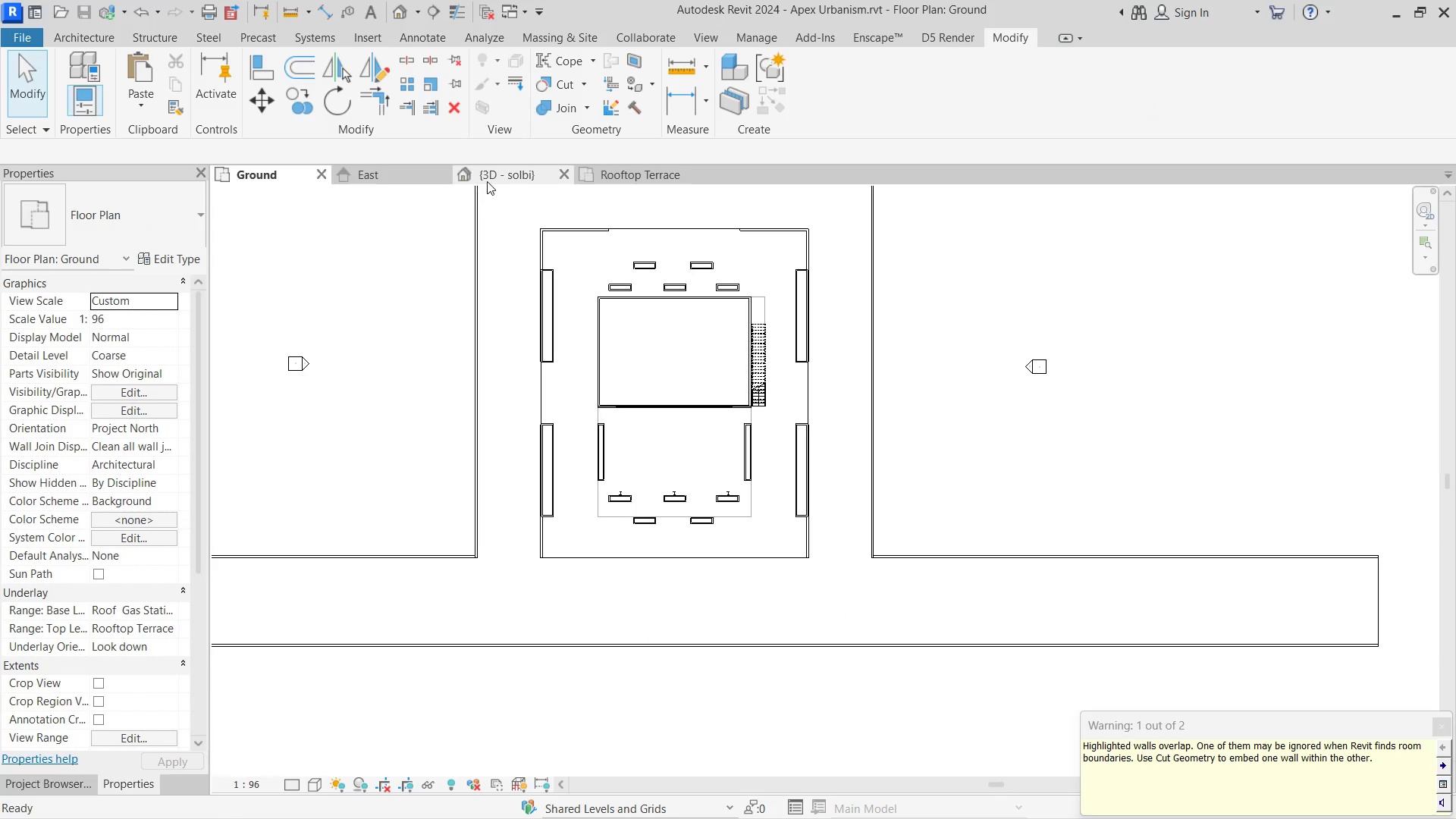 
left_click([491, 180])
 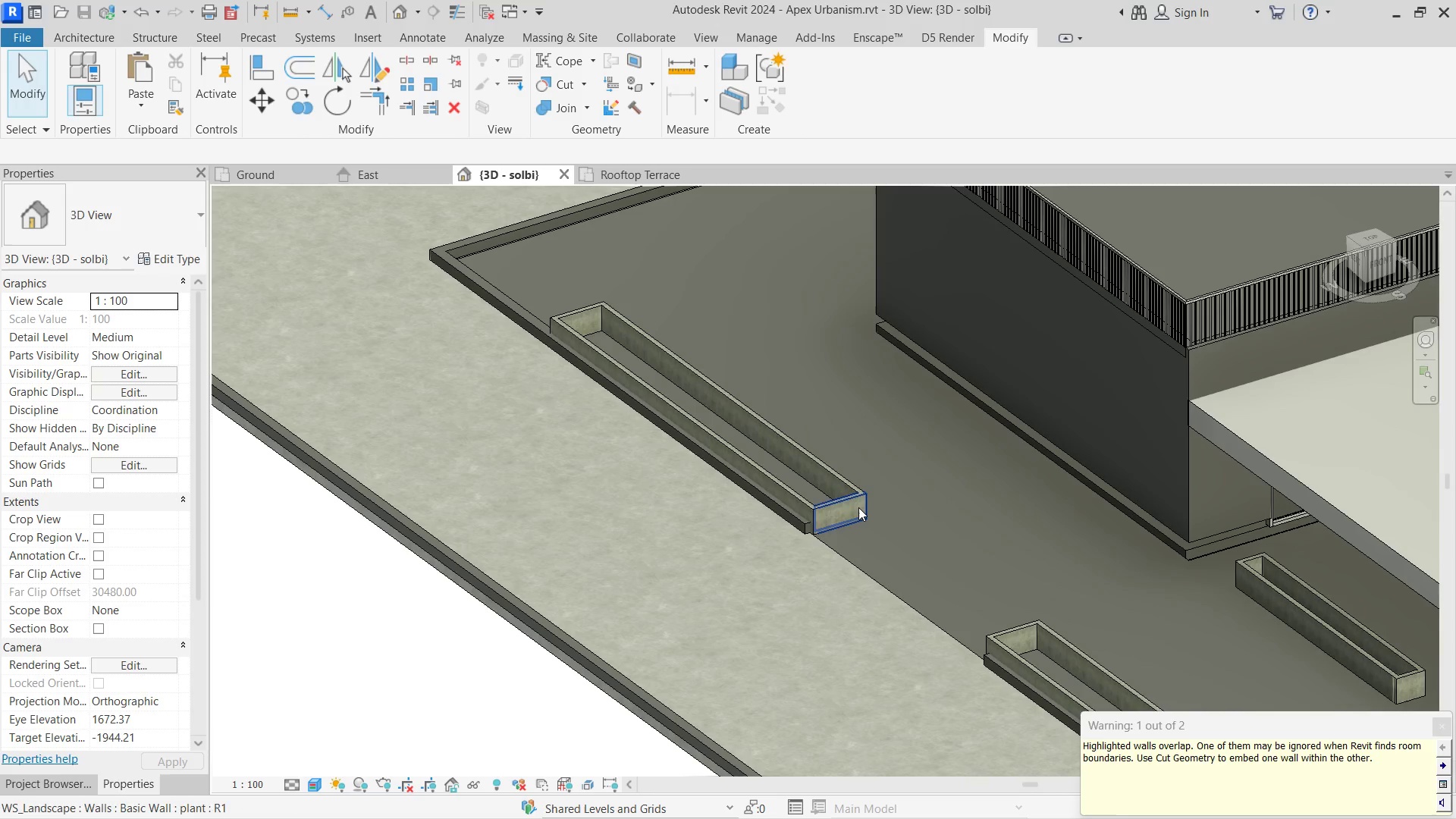 
hold_key(key=ShiftLeft, duration=0.53)
 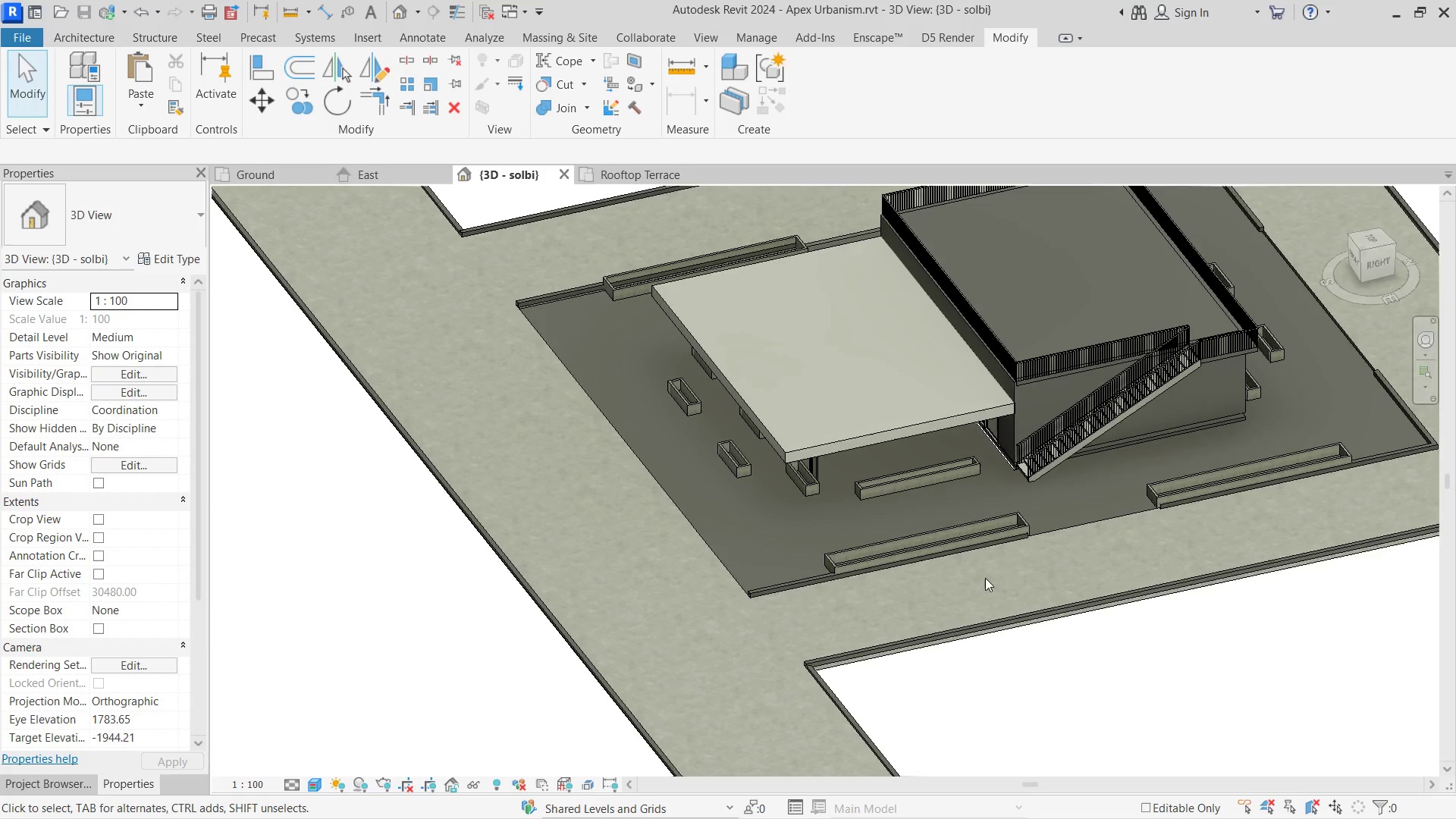 
scroll: coordinate [587, 349], scroll_direction: down, amount: 6.0
 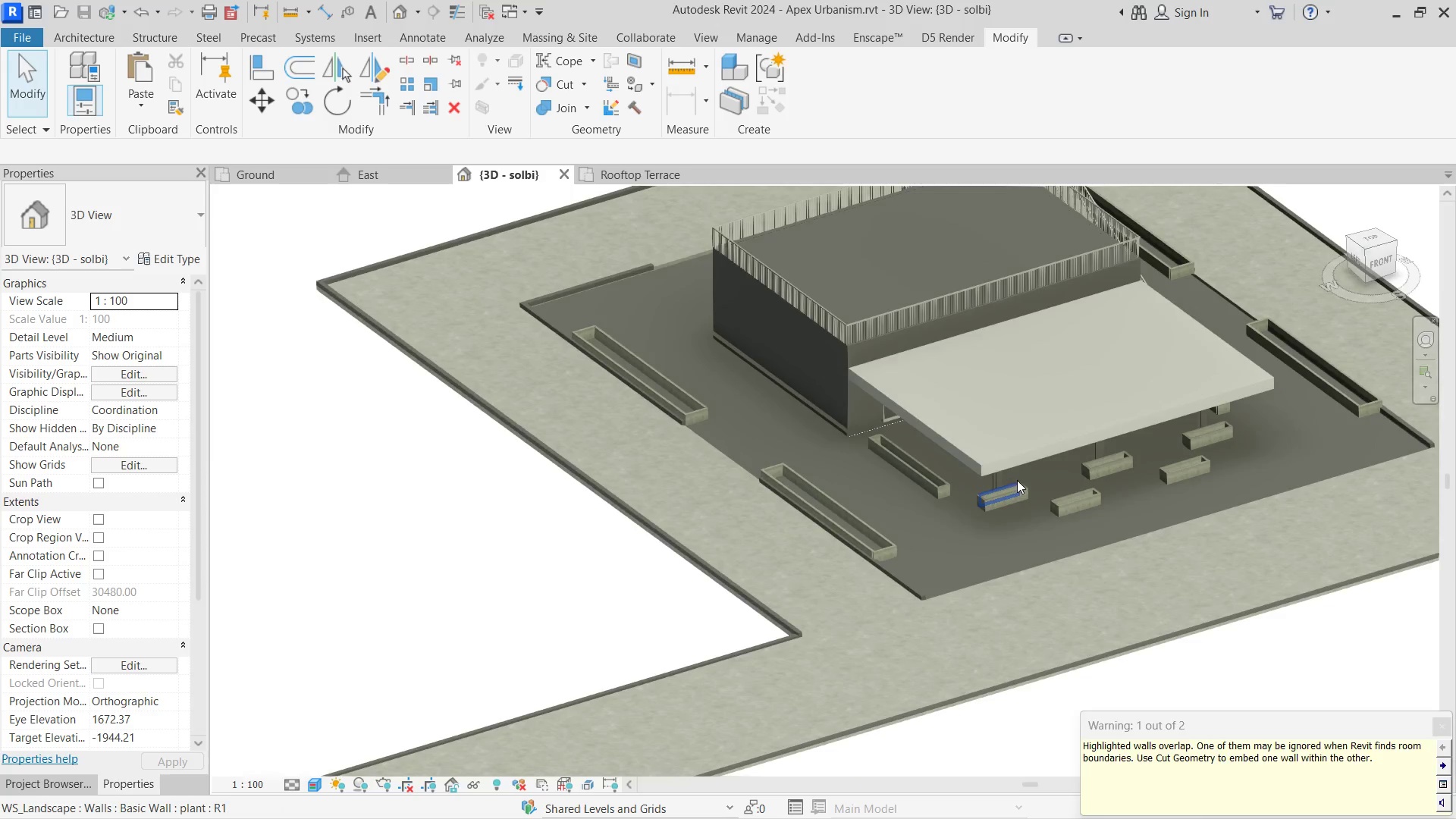 
scroll: coordinate [959, 578], scroll_direction: up, amount: 3.0
 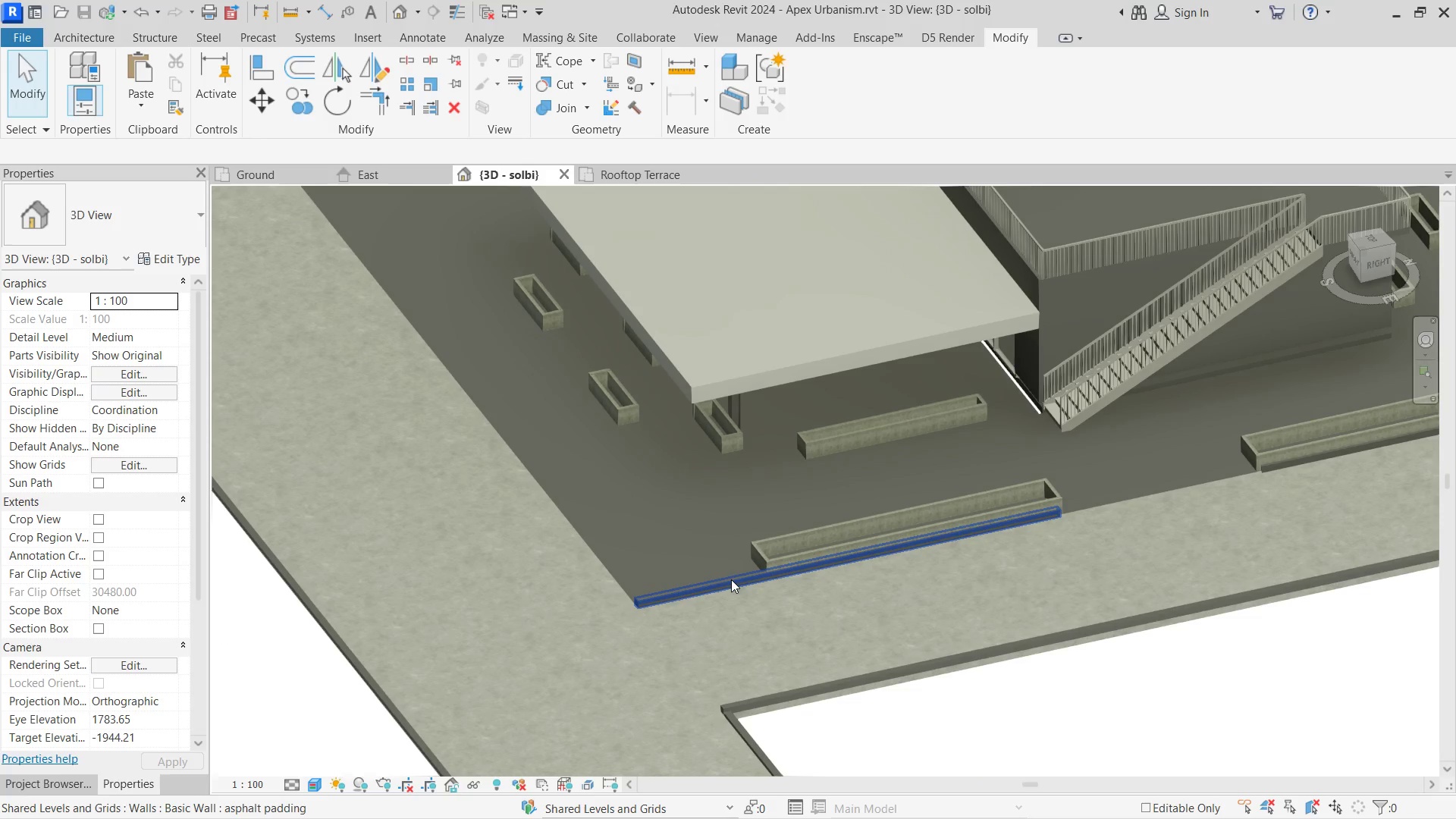 
left_click([731, 579])
 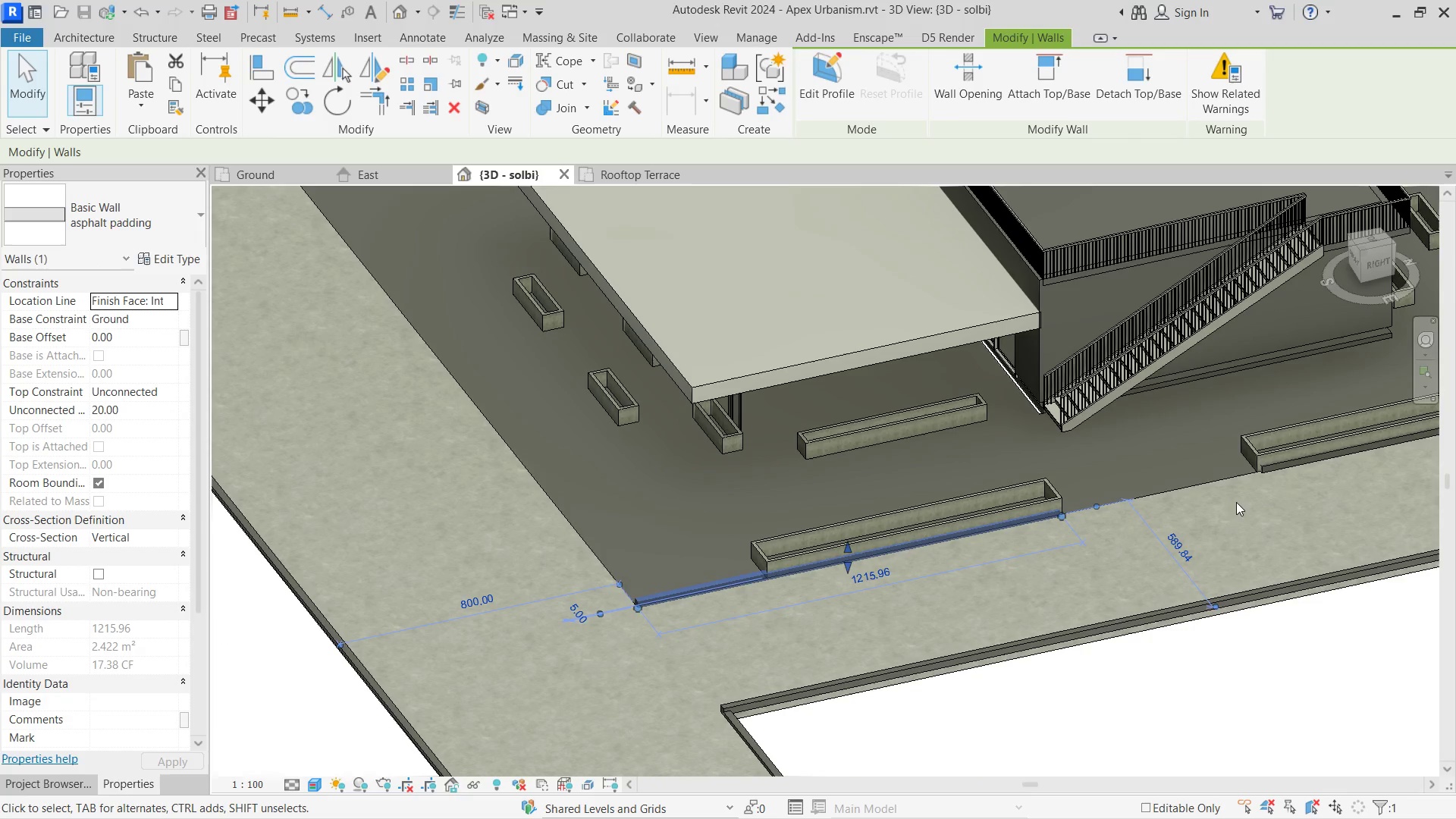 
hold_key(key=ControlLeft, duration=1.05)
left_click([1274, 468])
 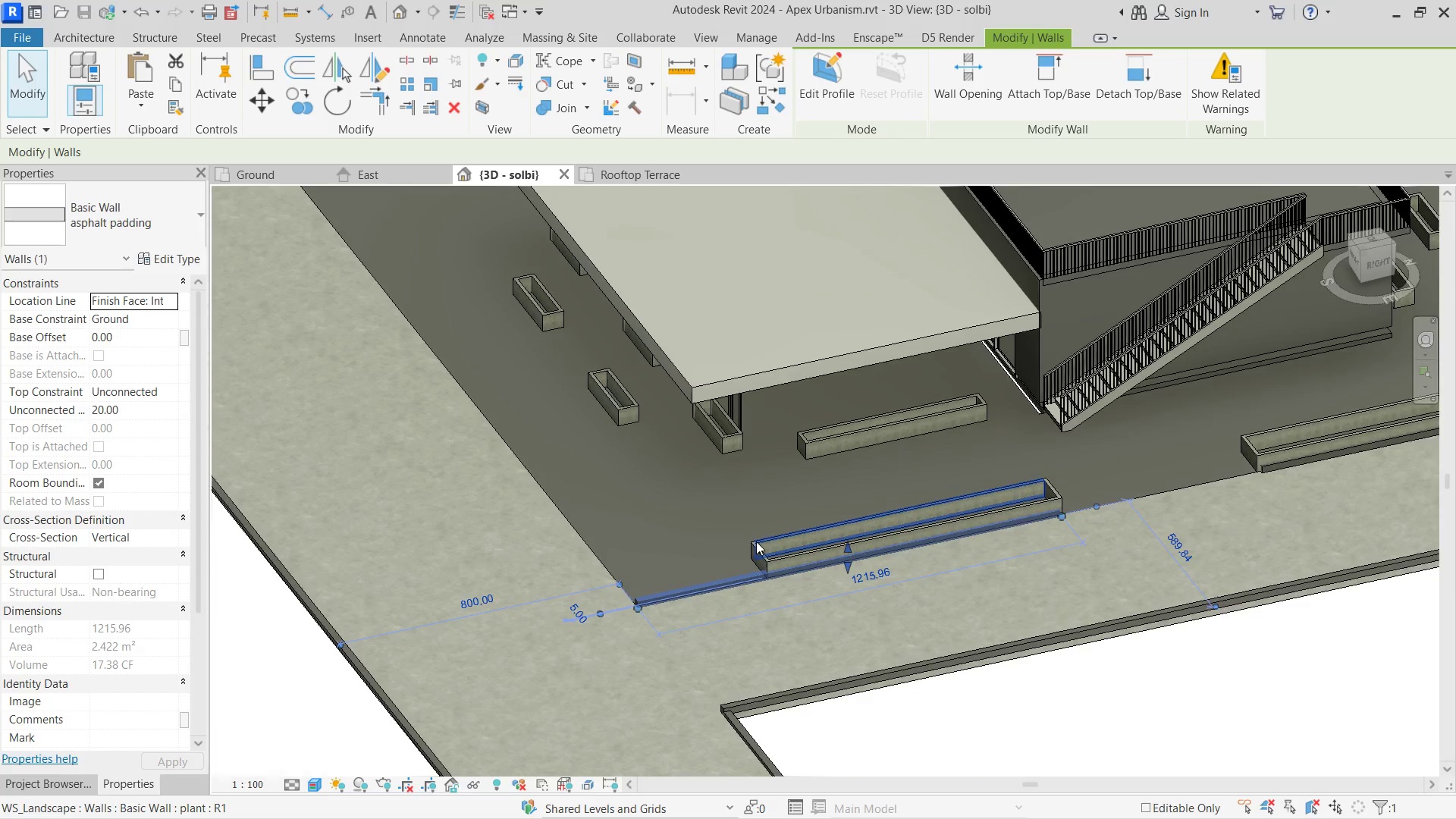 
hold_key(key=ShiftLeft, duration=0.5)
 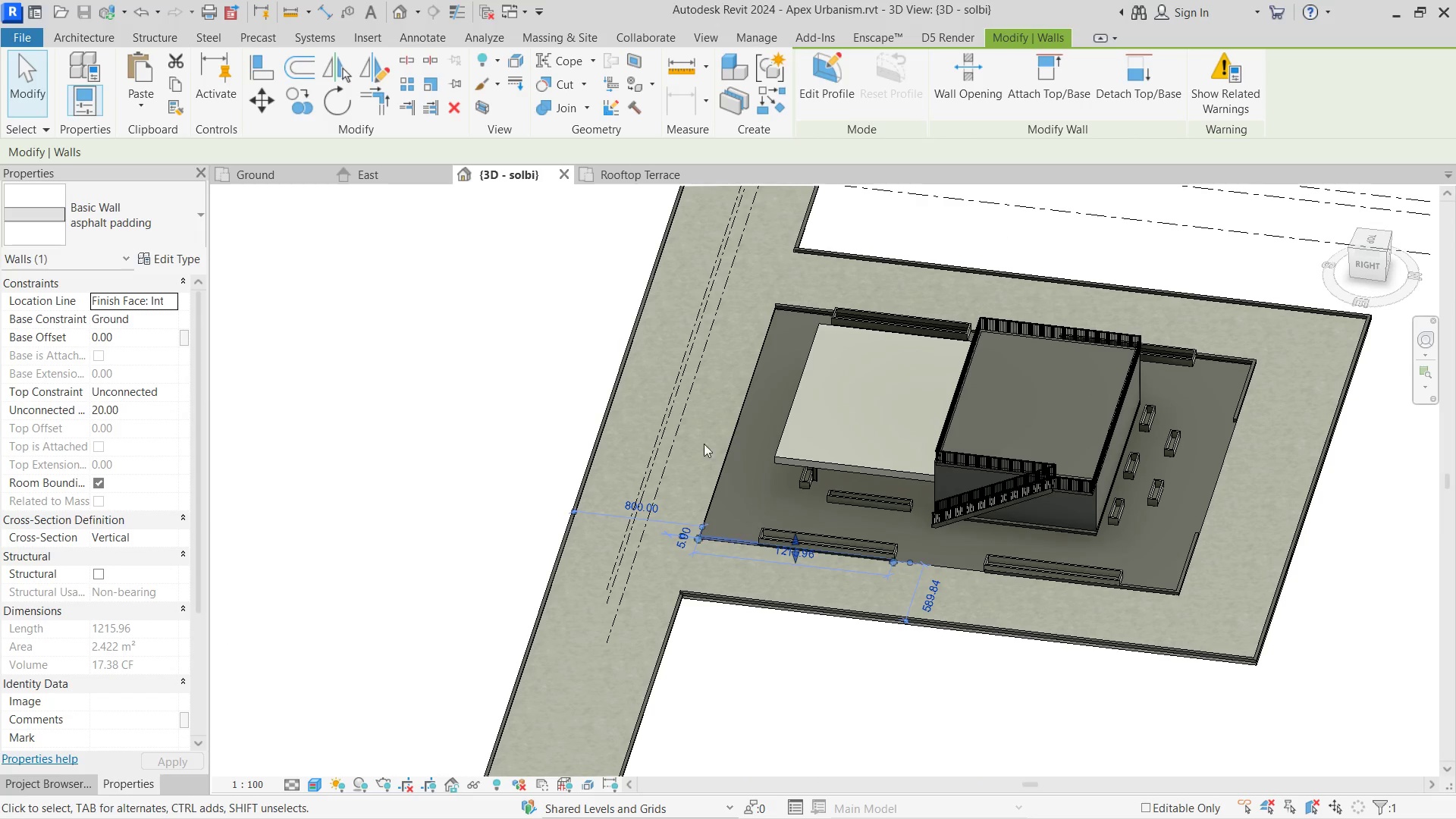 
scroll: coordinate [756, 541], scroll_direction: down, amount: 6.0
 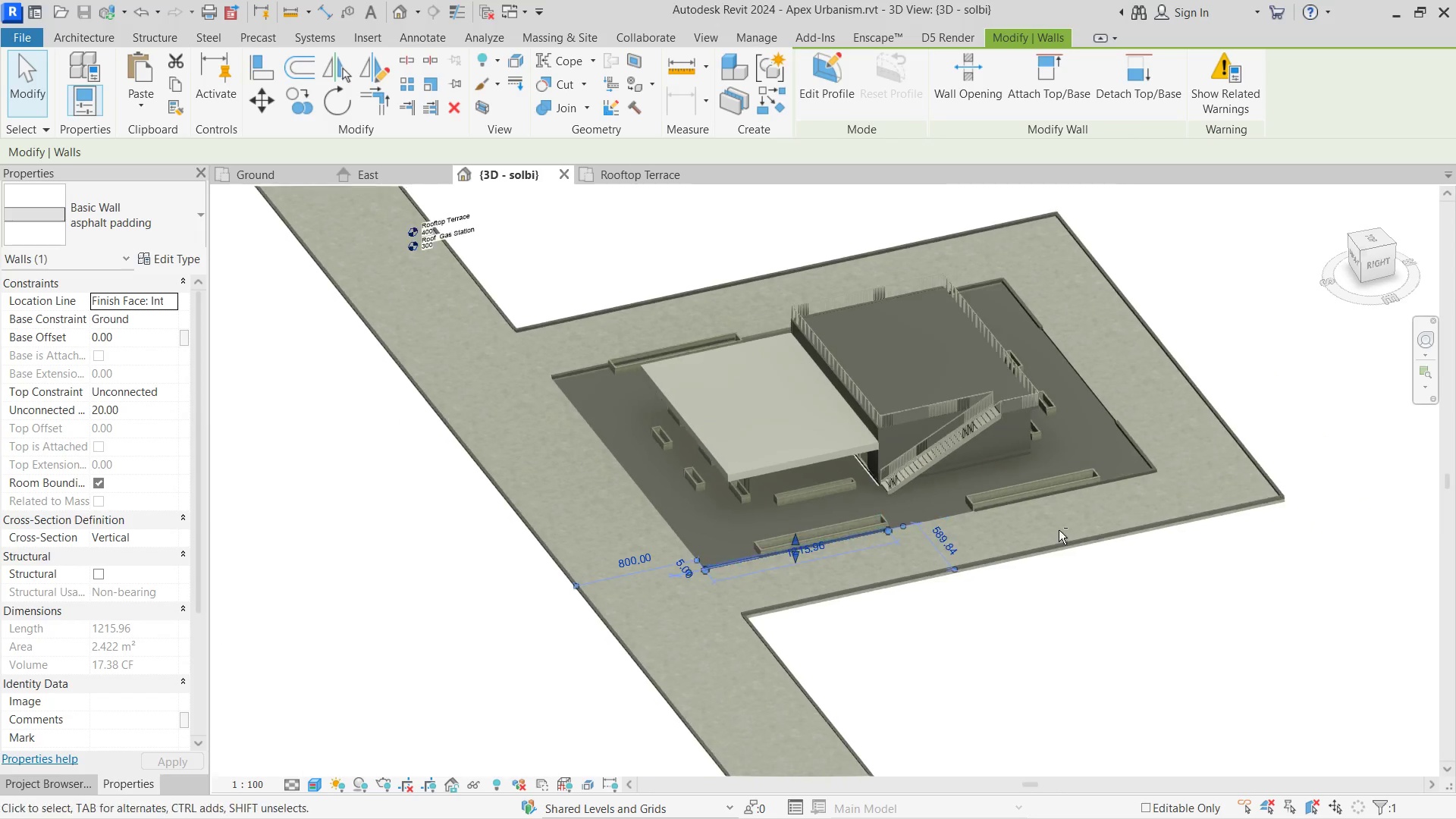 
left_click([267, 170])
 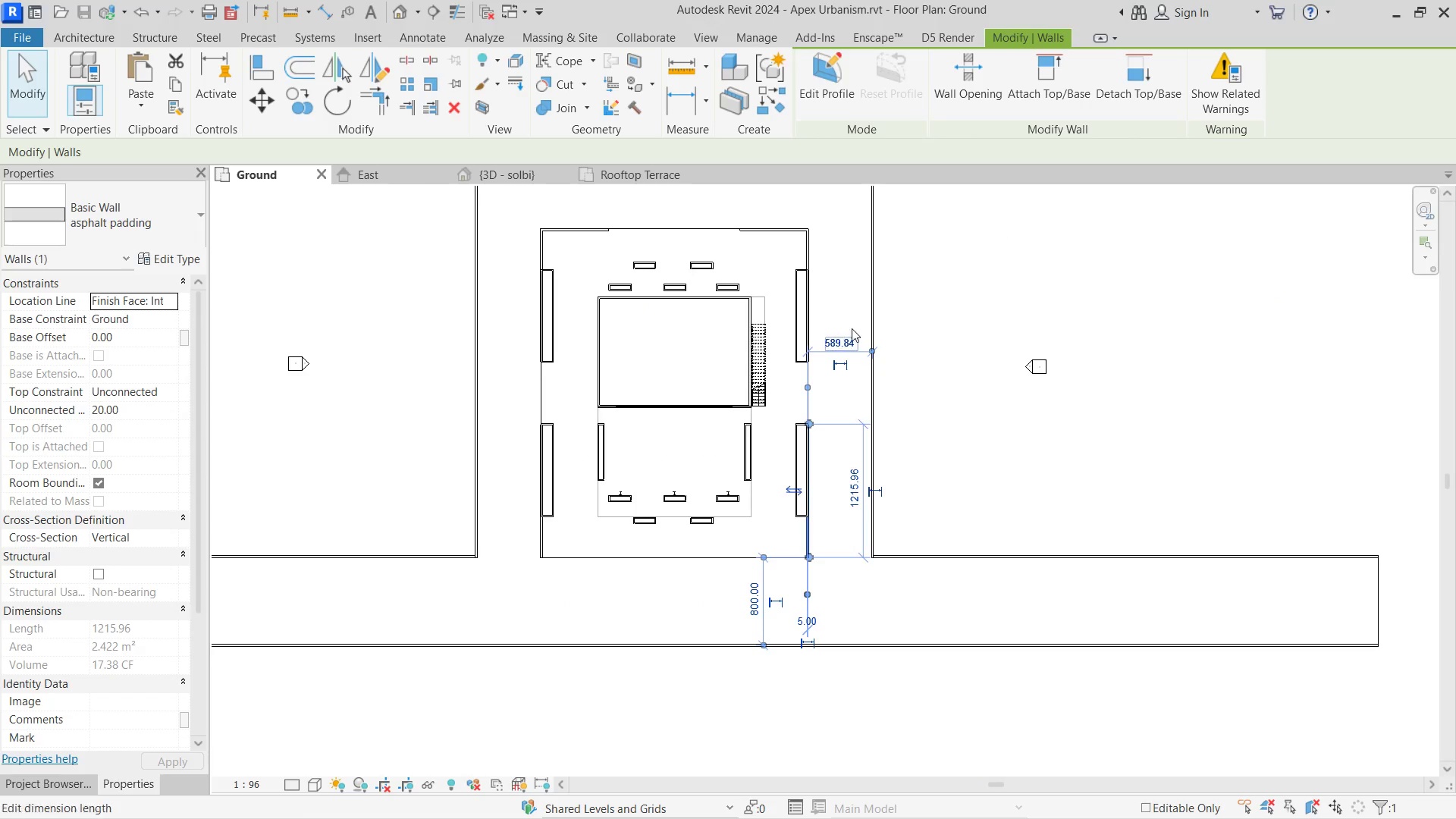 
scroll: coordinate [849, 347], scroll_direction: down, amount: 1.0
 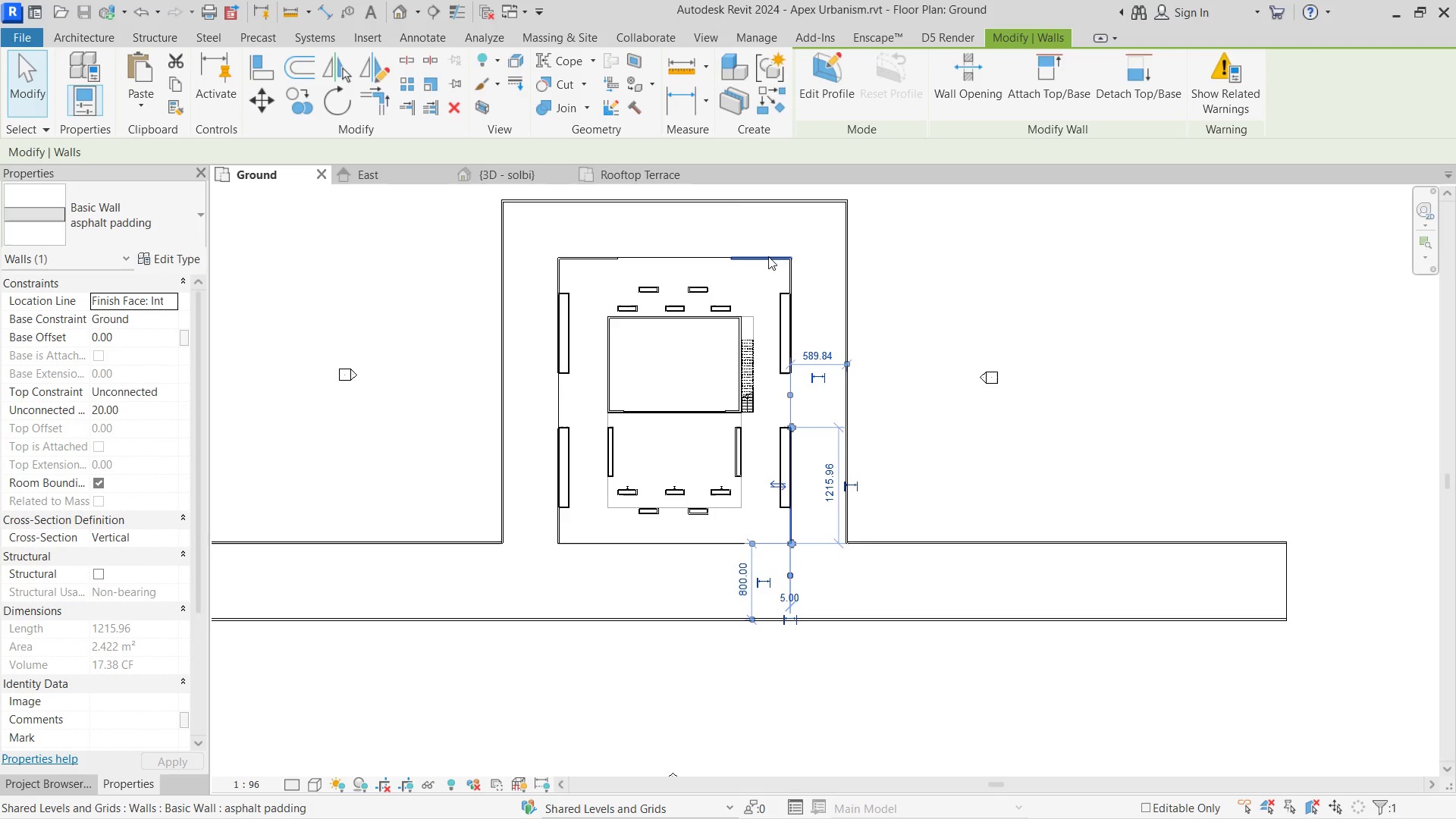 
left_click([768, 256])
 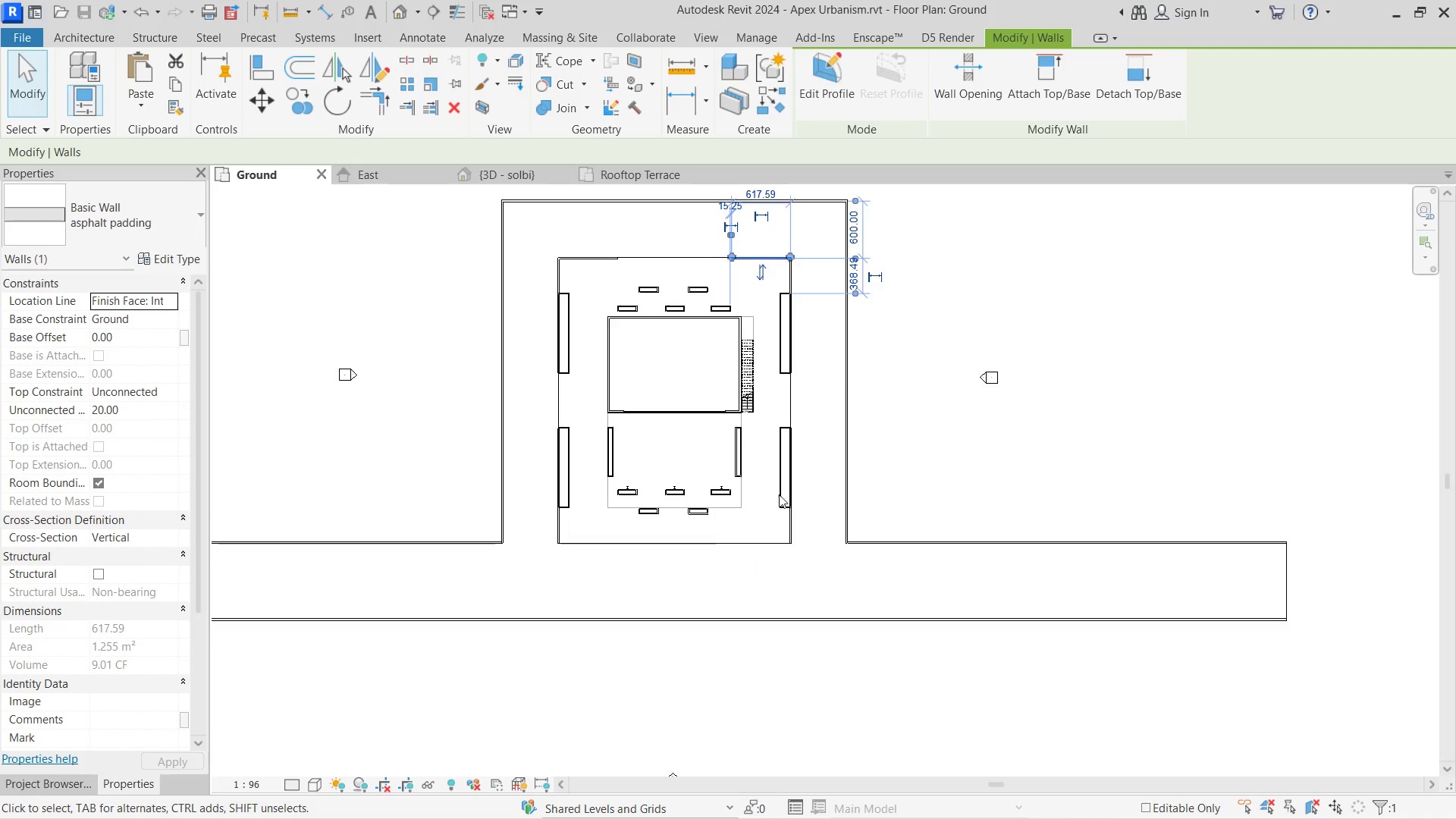 
scroll: coordinate [777, 550], scroll_direction: up, amount: 5.0
 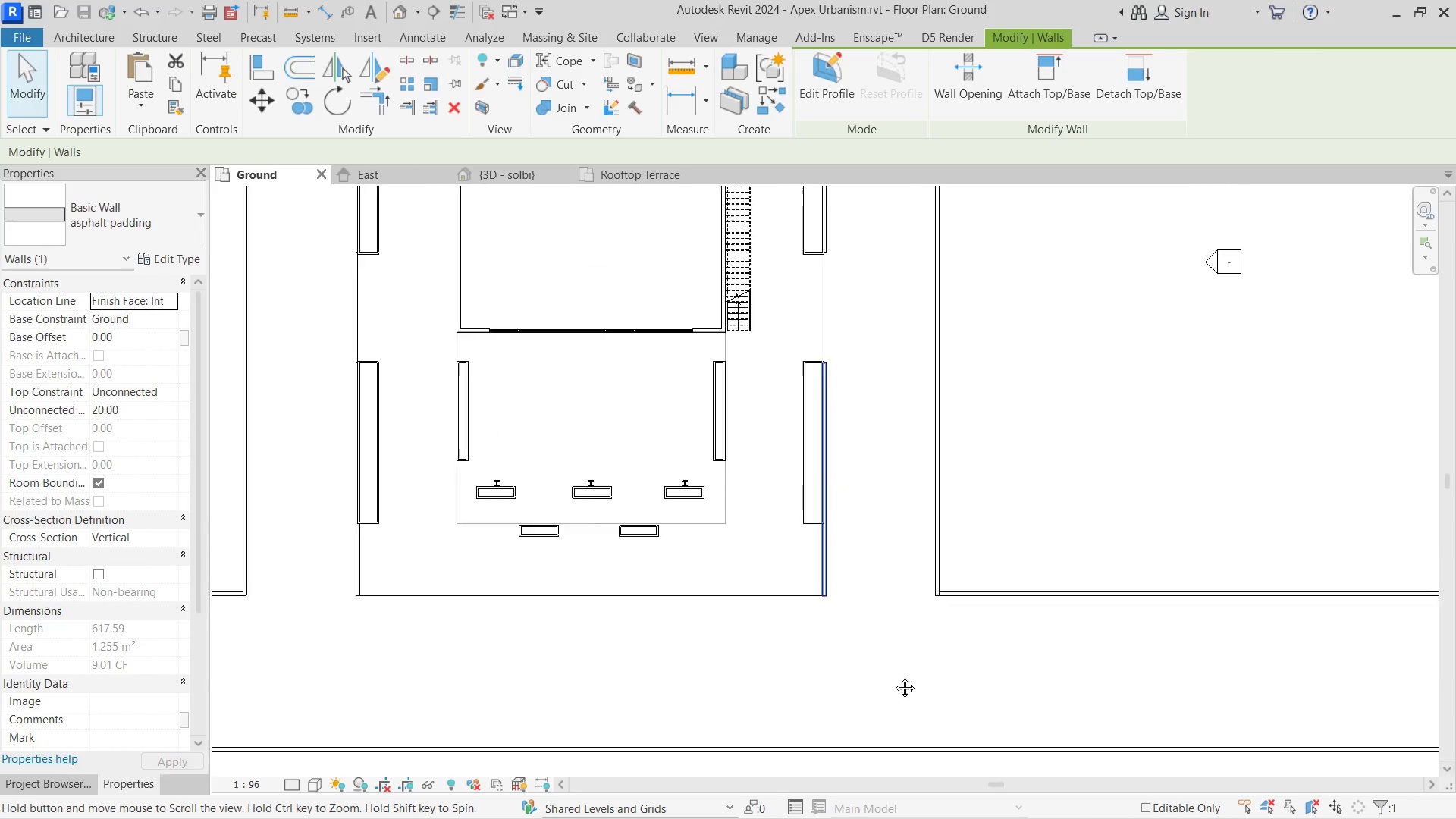 
key(Control+ControlLeft)
 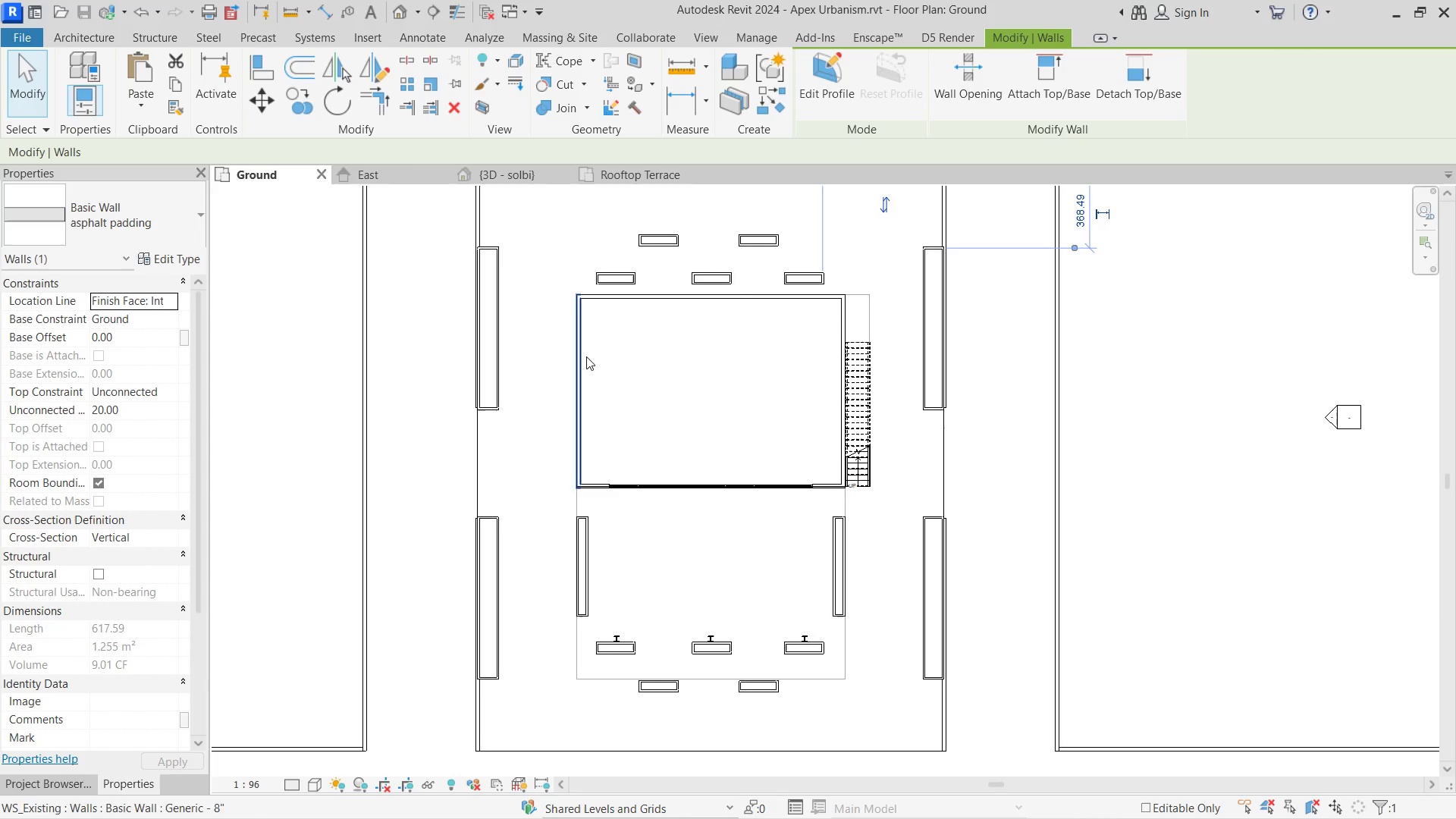 
hold_key(key=ControlLeft, duration=0.53)
 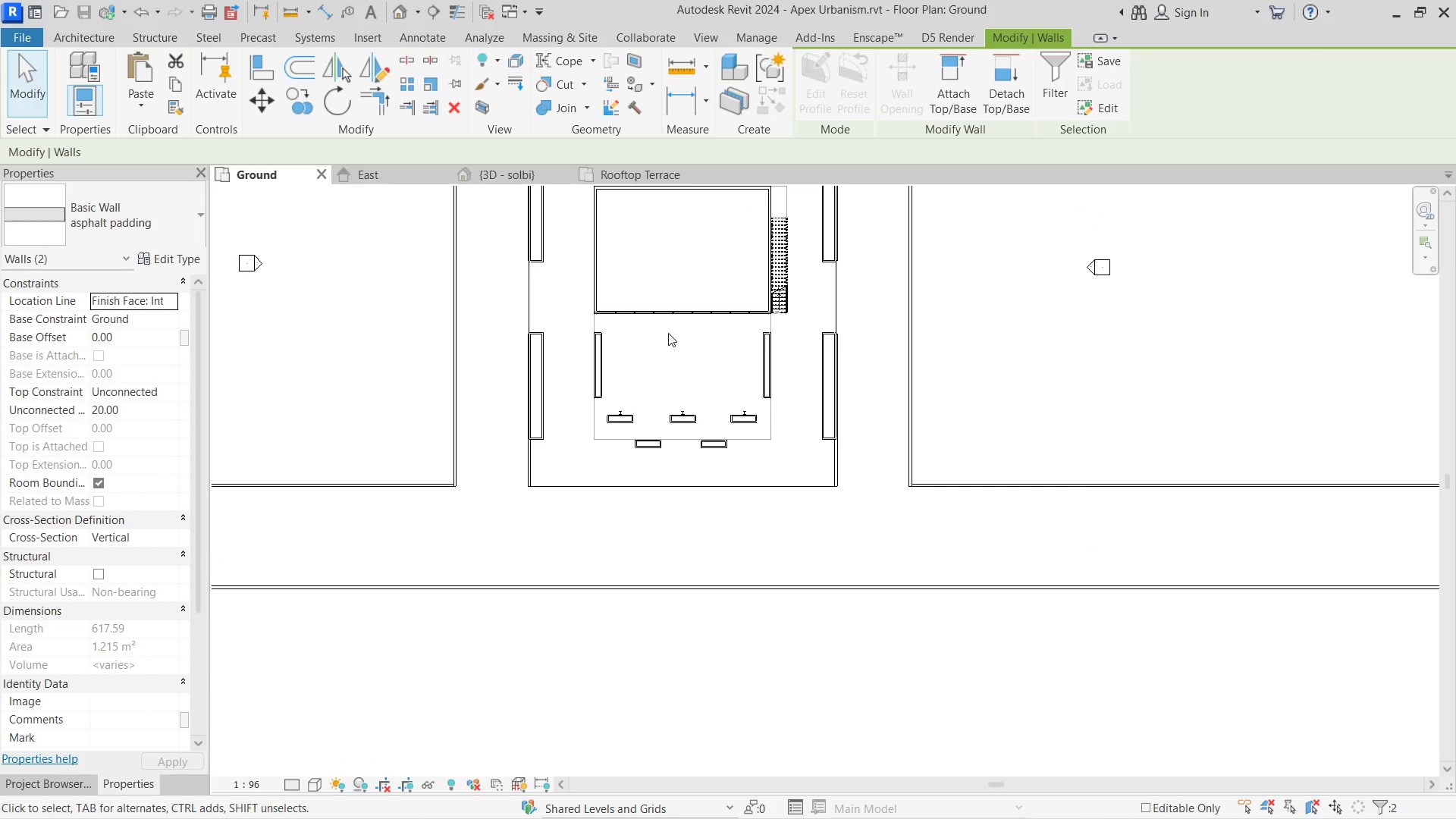 
scroll: coordinate [591, 362], scroll_direction: down, amount: 3.0
 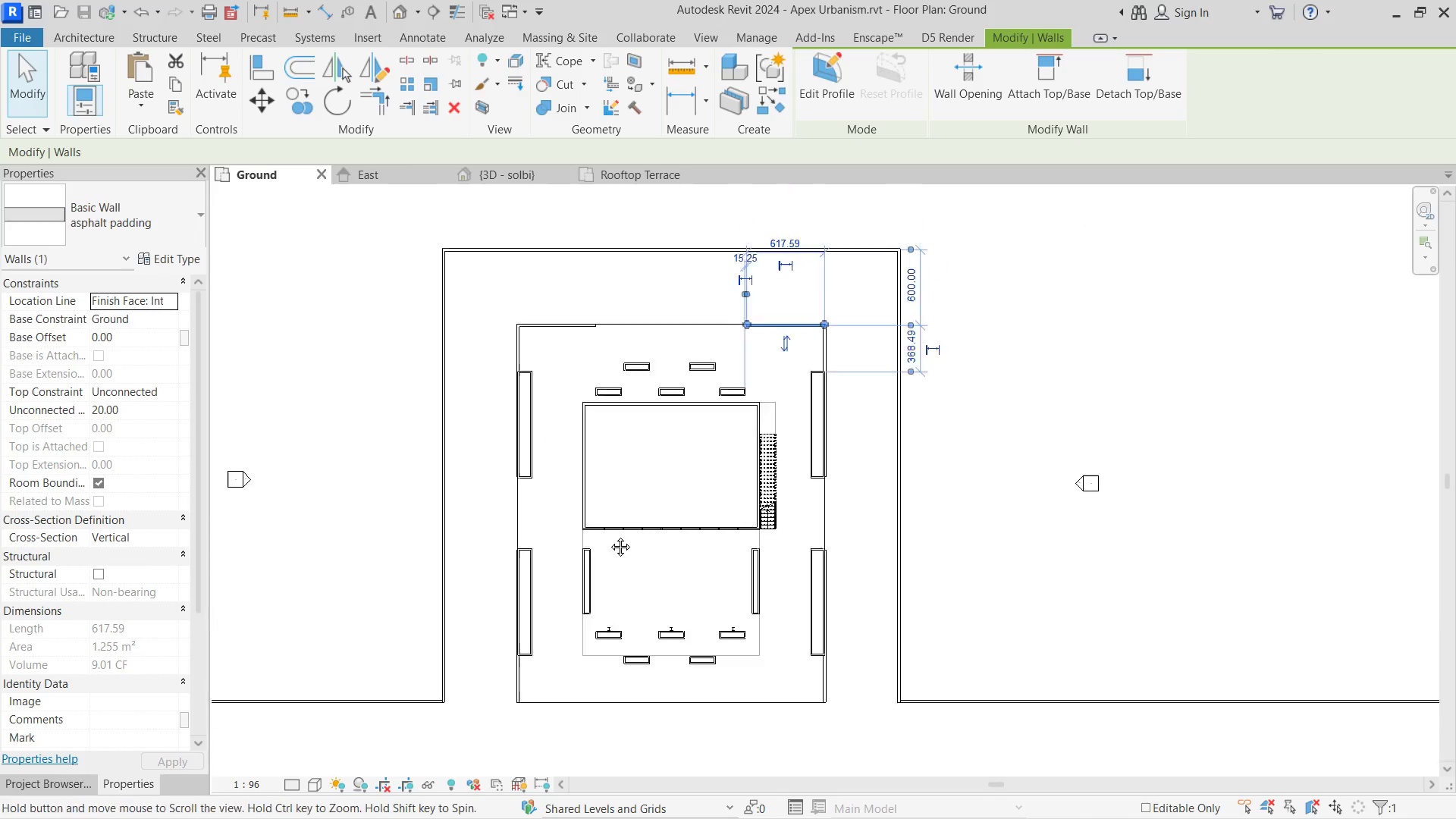 
left_click([590, 391])
 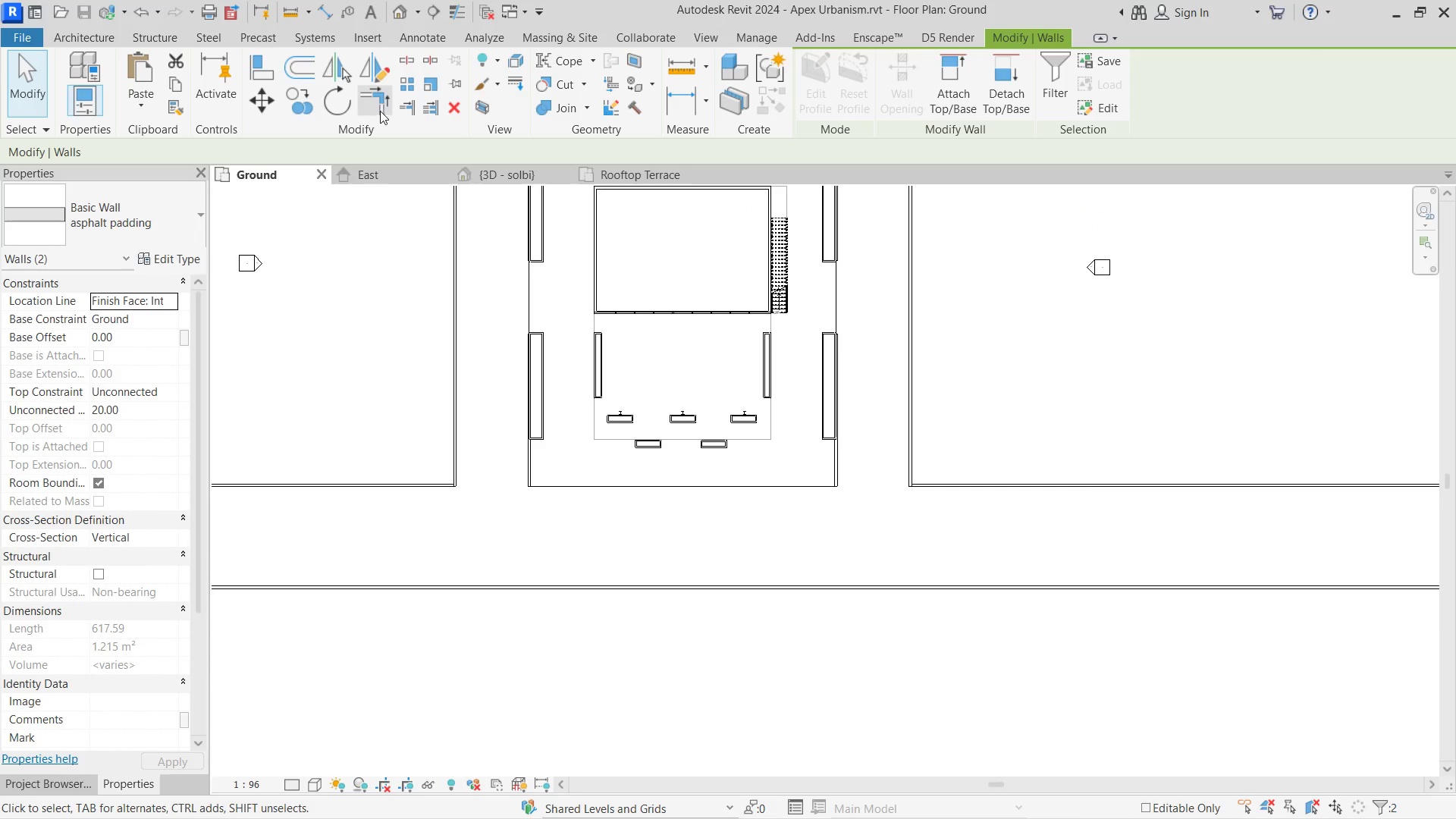 
left_click([372, 77])
 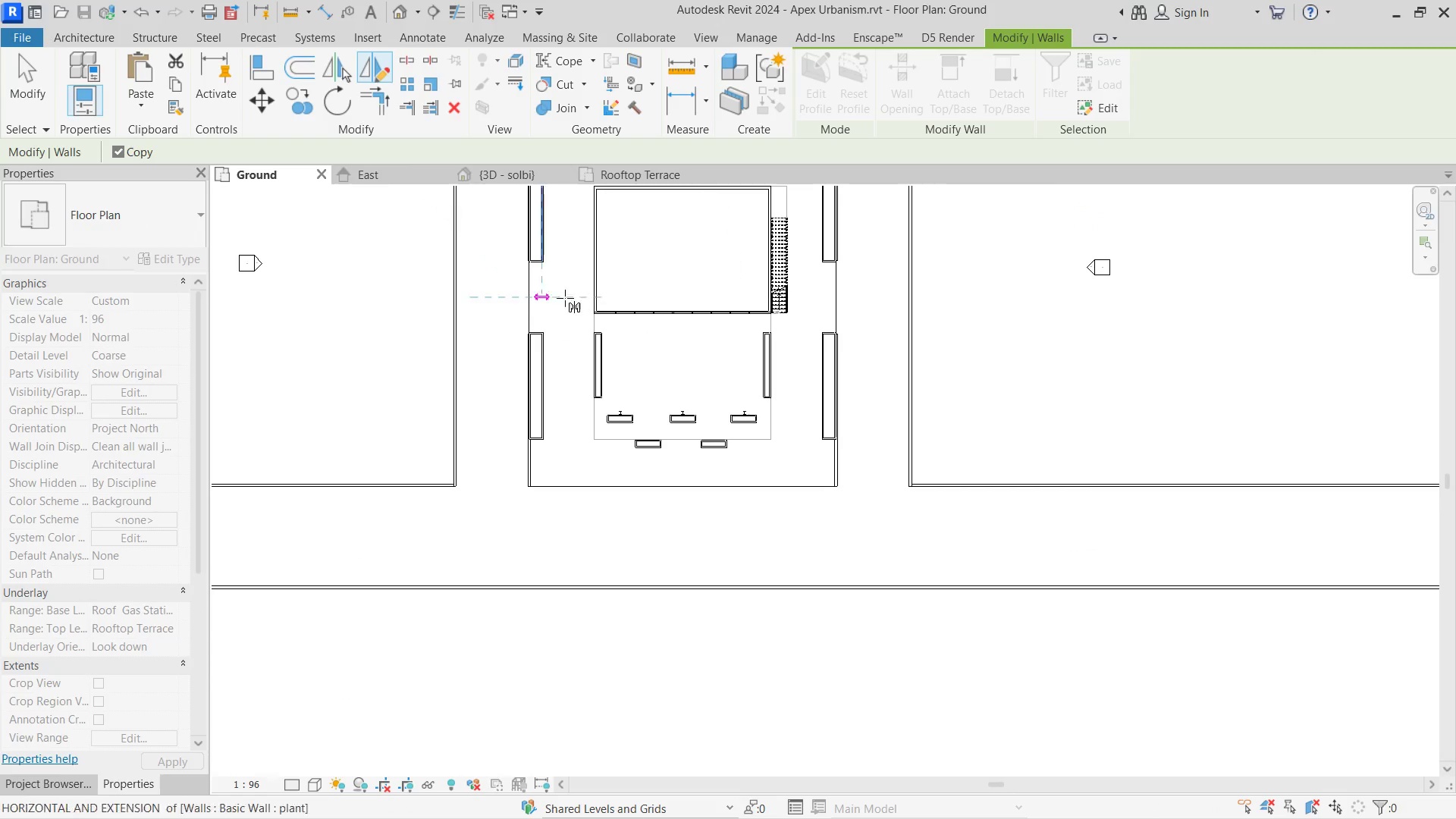 
double_click([571, 300])
 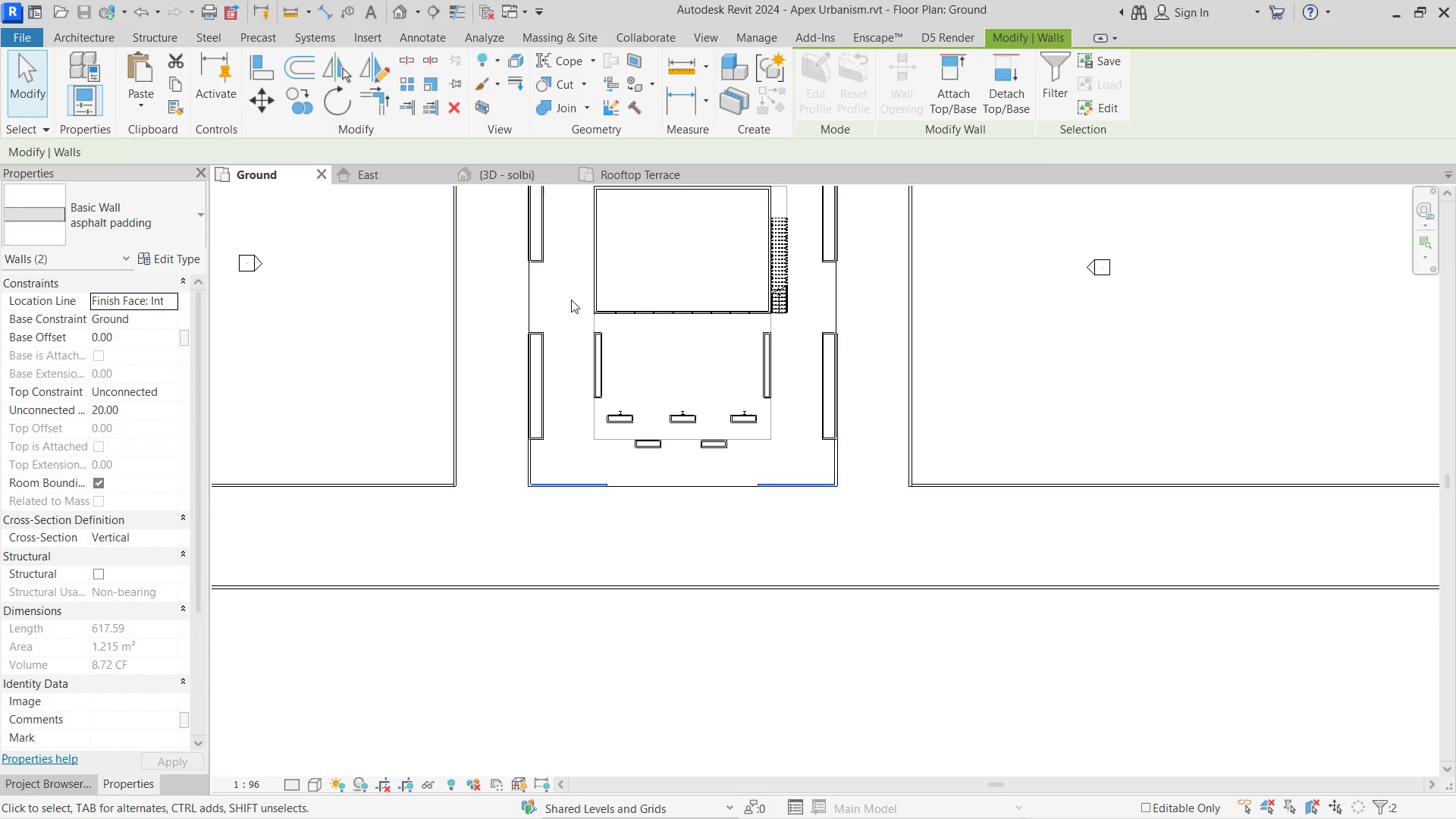 
key(Escape)
 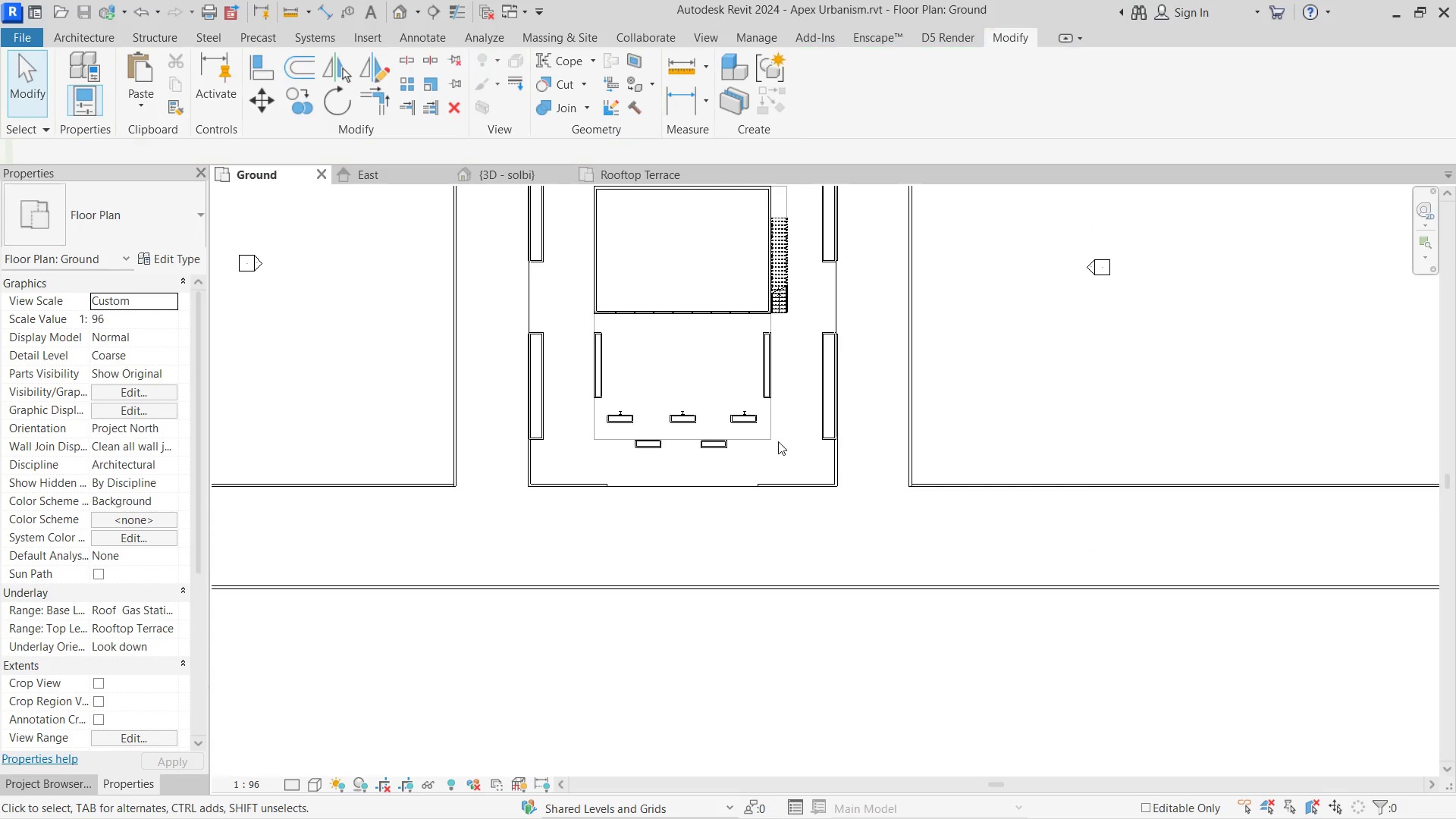 
key(Escape)
 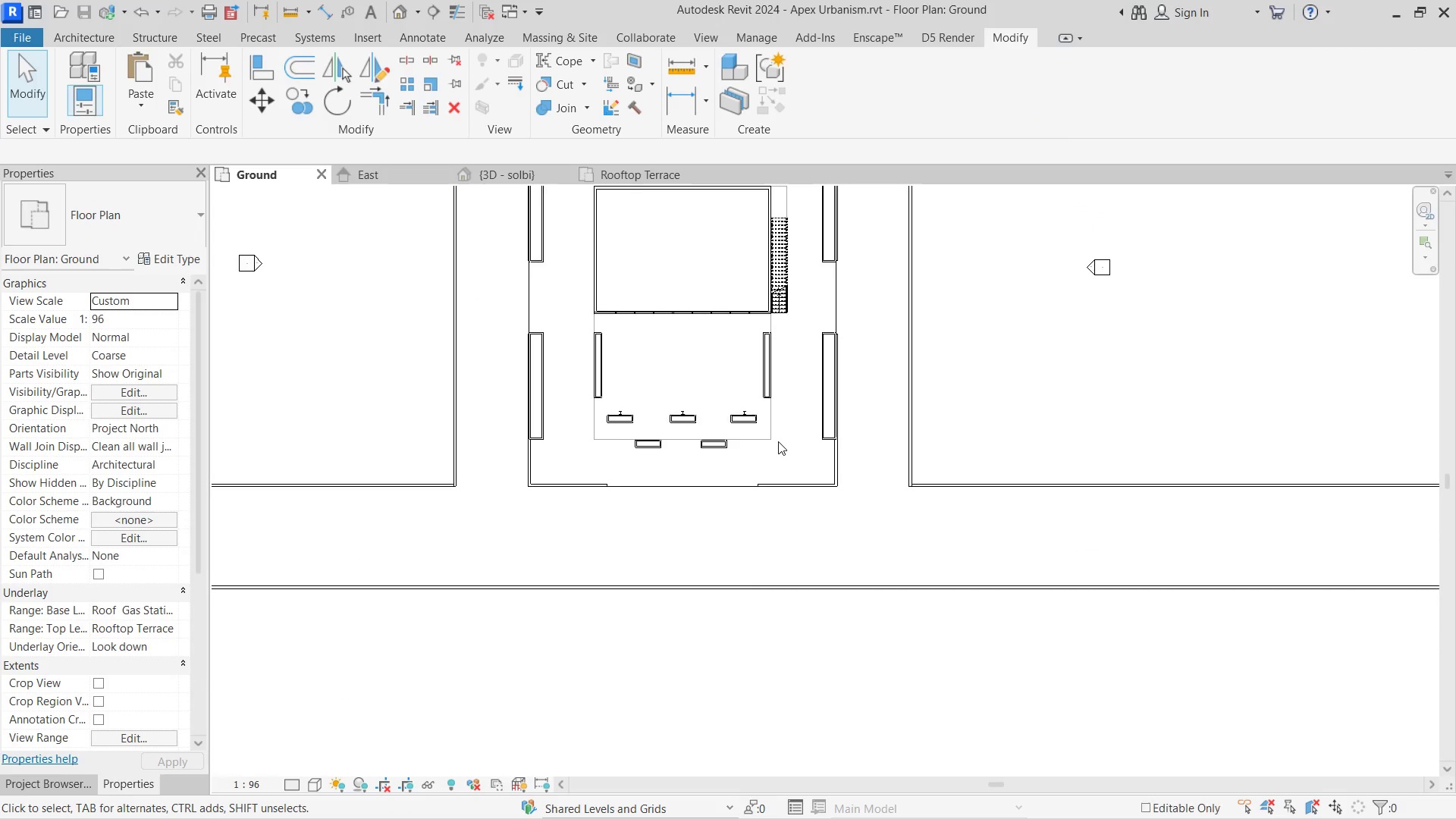 
scroll: coordinate [780, 444], scroll_direction: down, amount: 7.0
 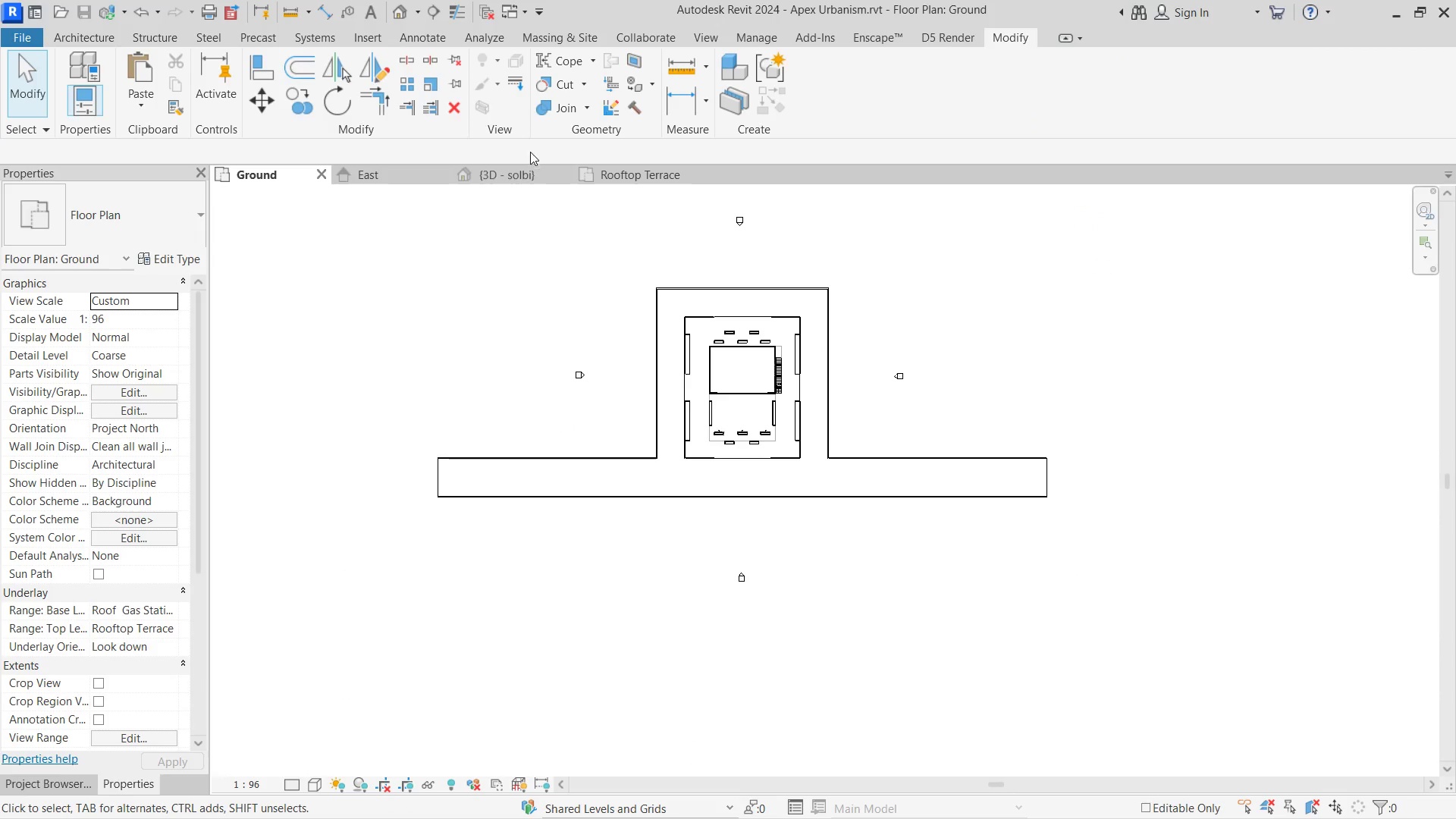 
left_click([519, 181])
 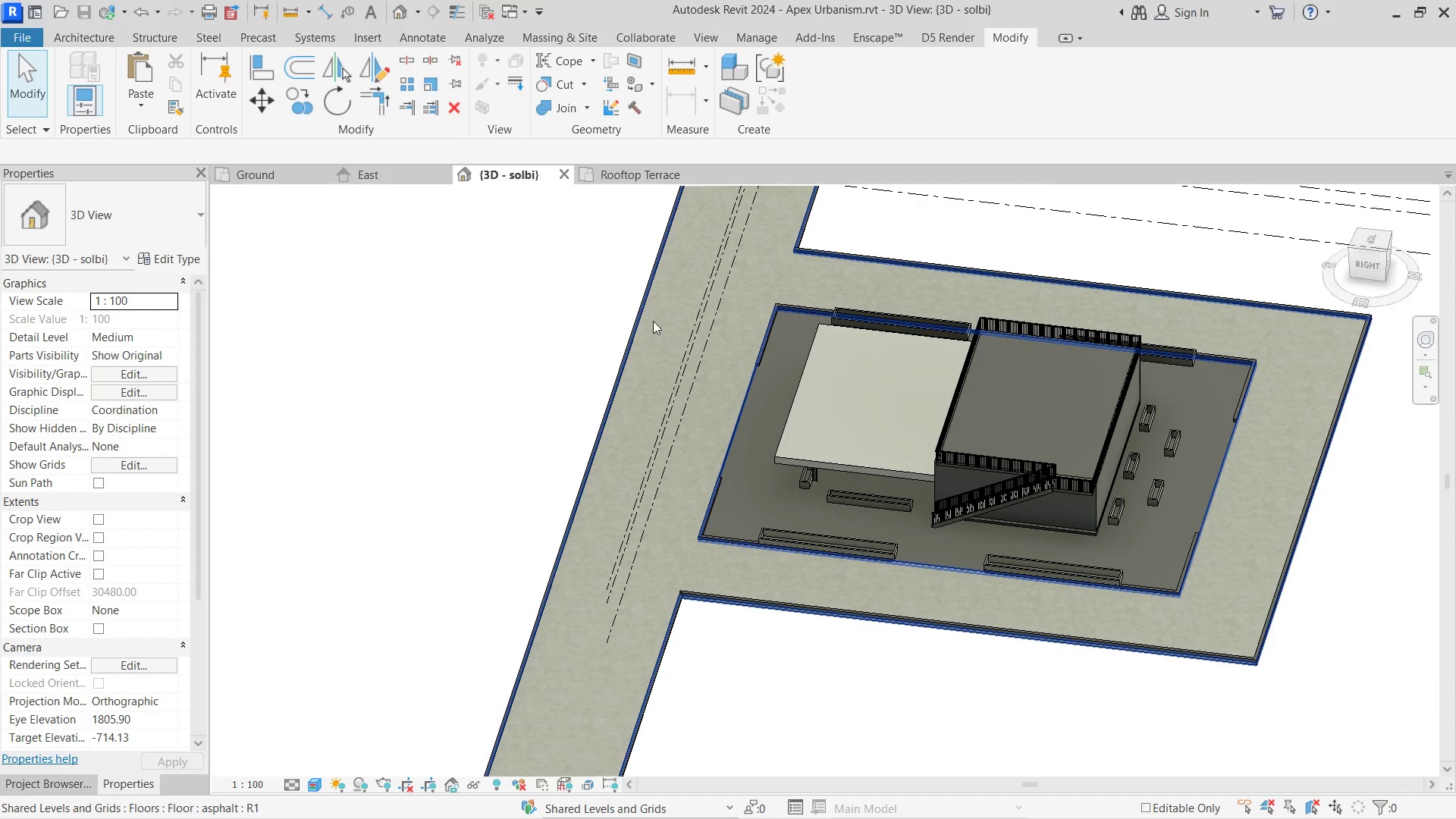 
hold_key(key=ShiftLeft, duration=0.55)
 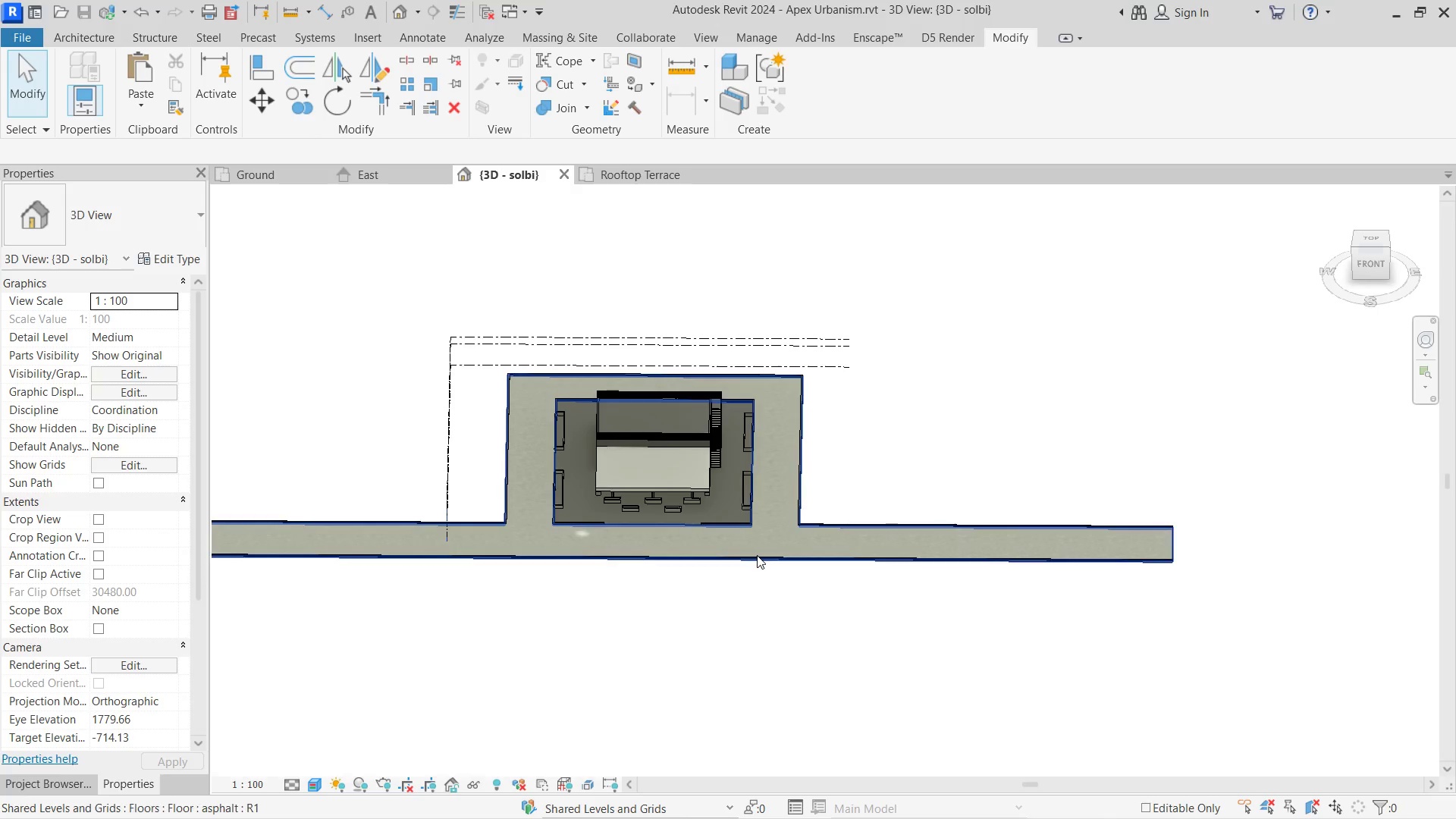 
scroll: coordinate [729, 503], scroll_direction: down, amount: 5.0
 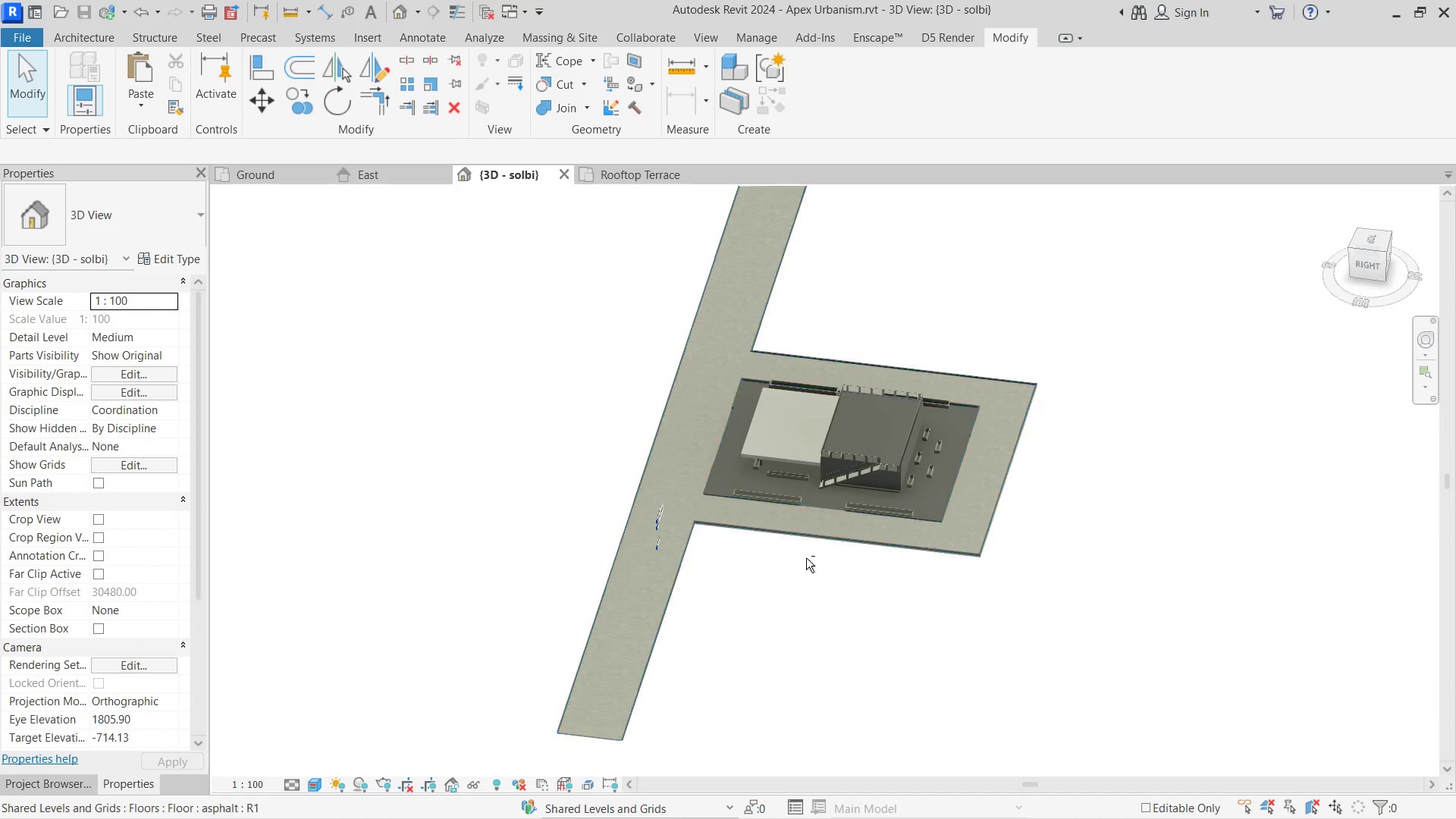 
hold_key(key=ShiftLeft, duration=1.2)
 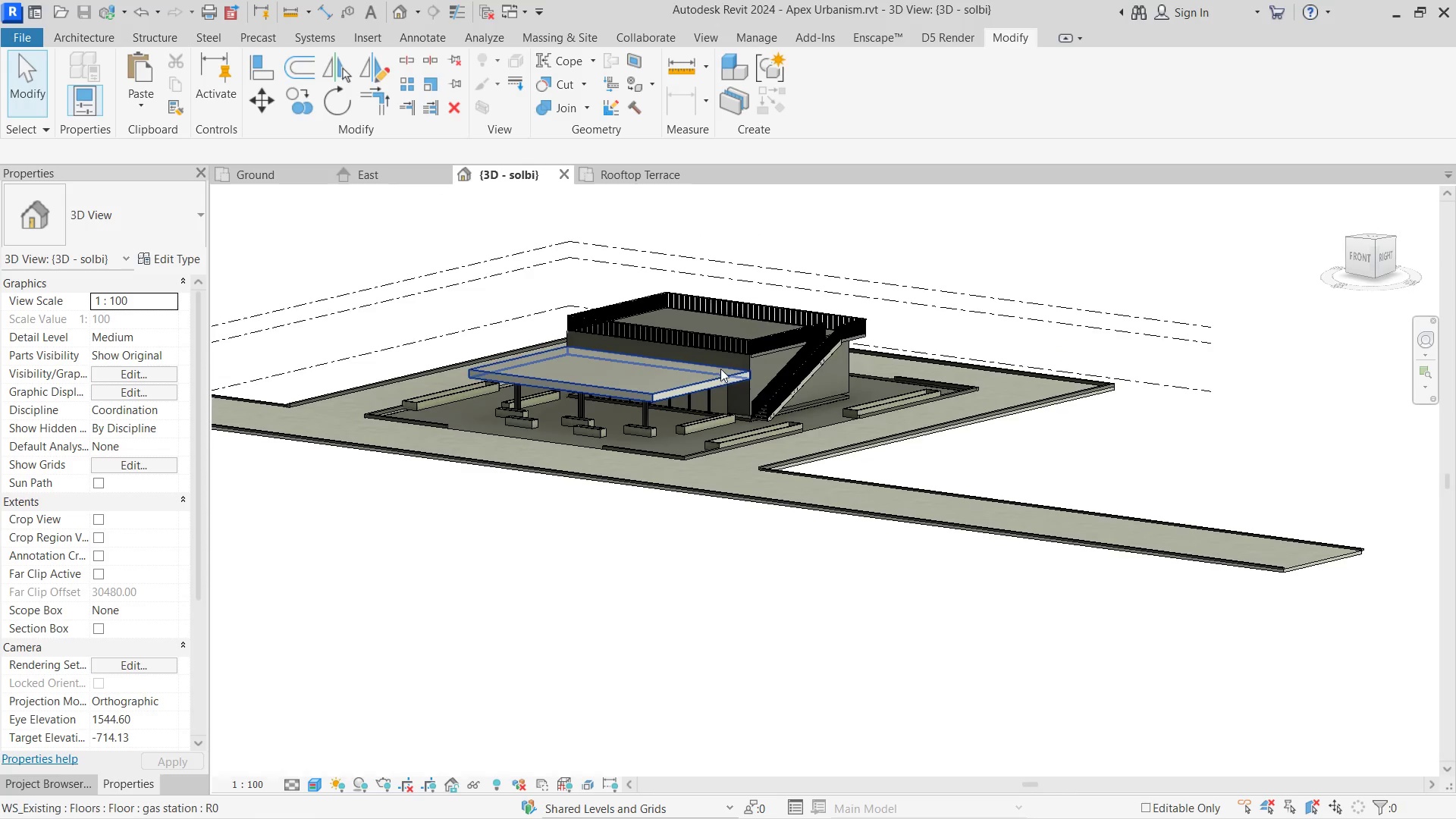 
scroll: coordinate [730, 361], scroll_direction: up, amount: 13.0
 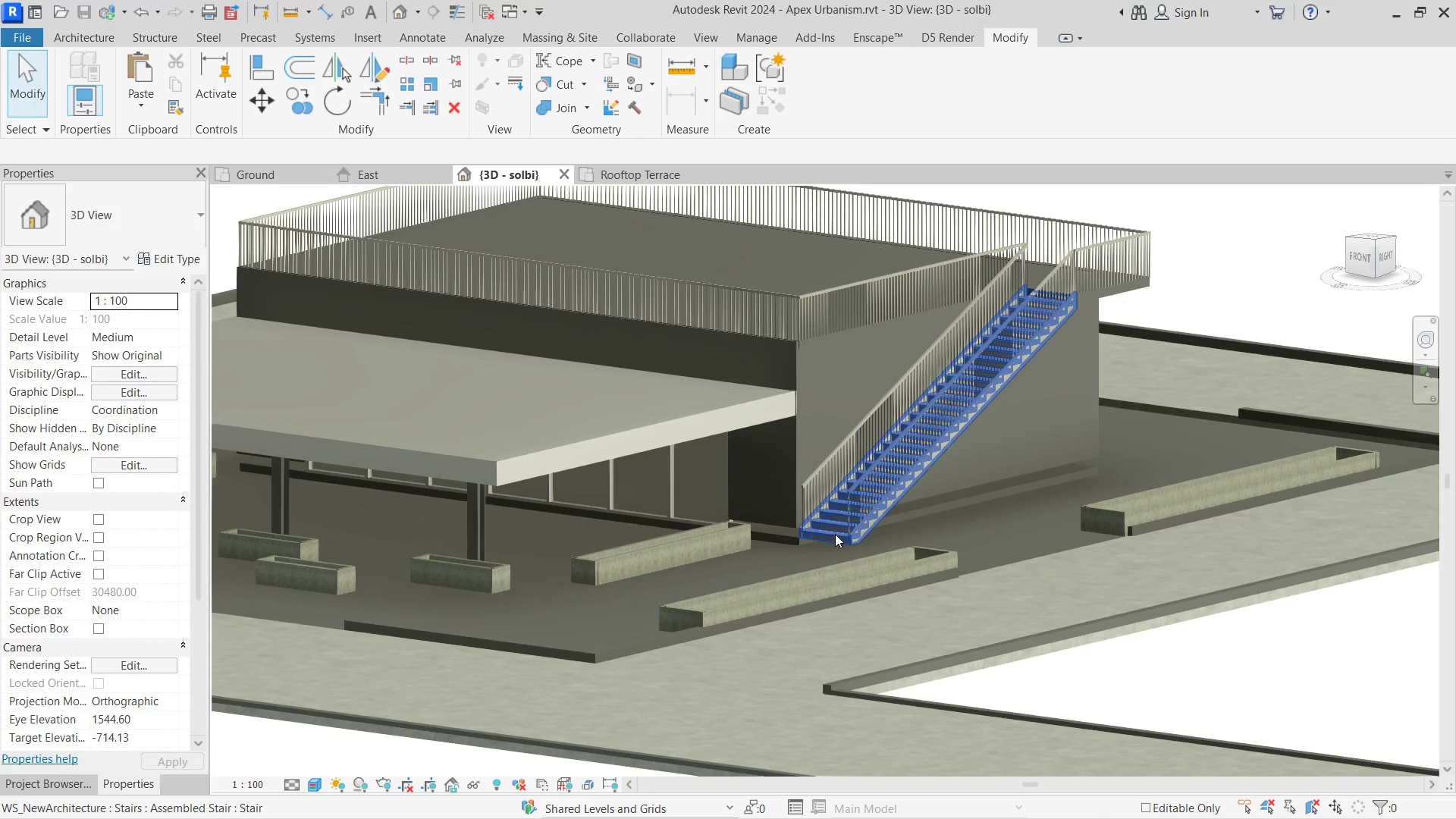 
left_click([836, 537])
 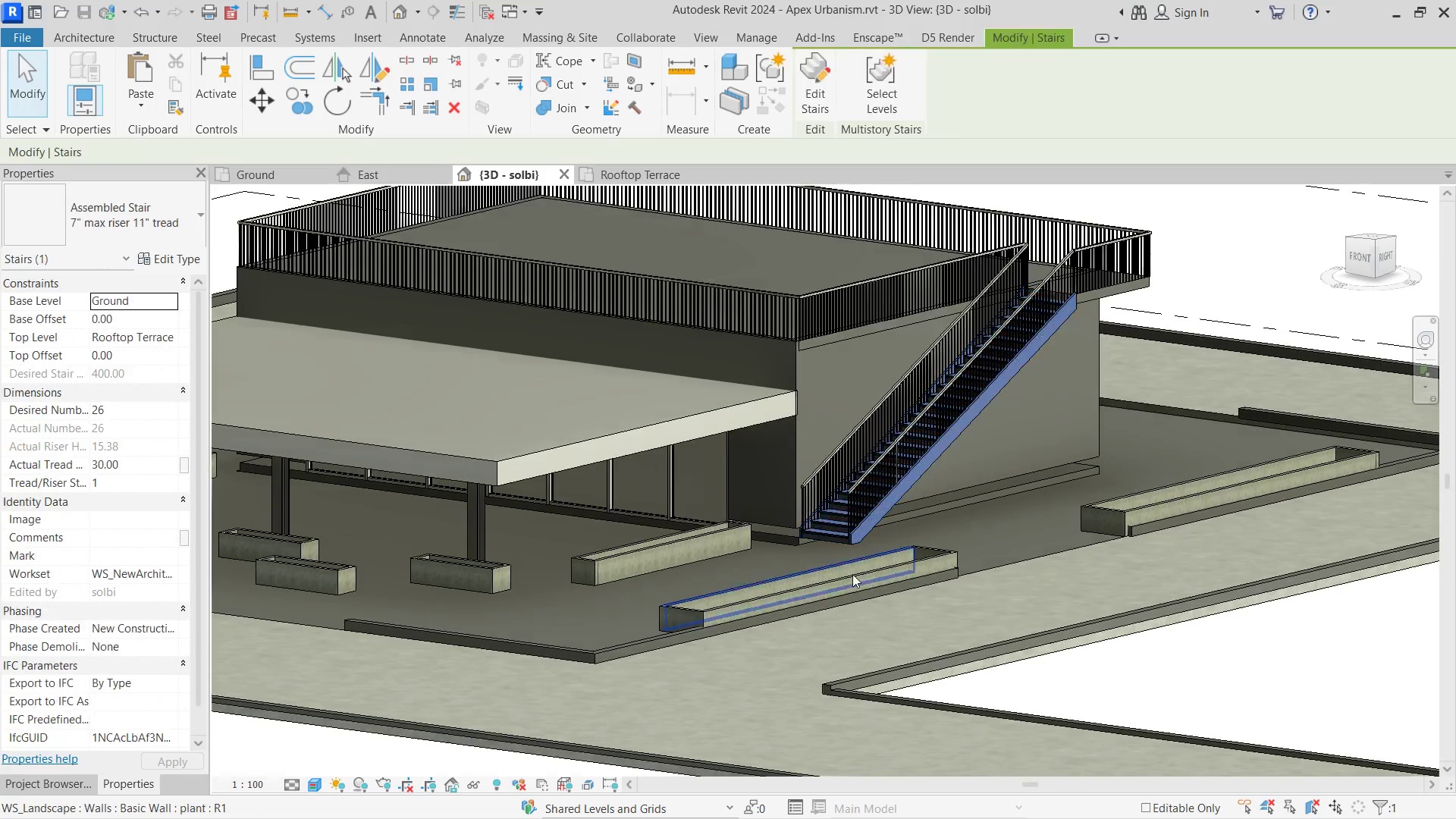 
hold_key(key=ShiftLeft, duration=1.09)
scroll: coordinate [845, 553], scroll_direction: up, amount: 7.0
 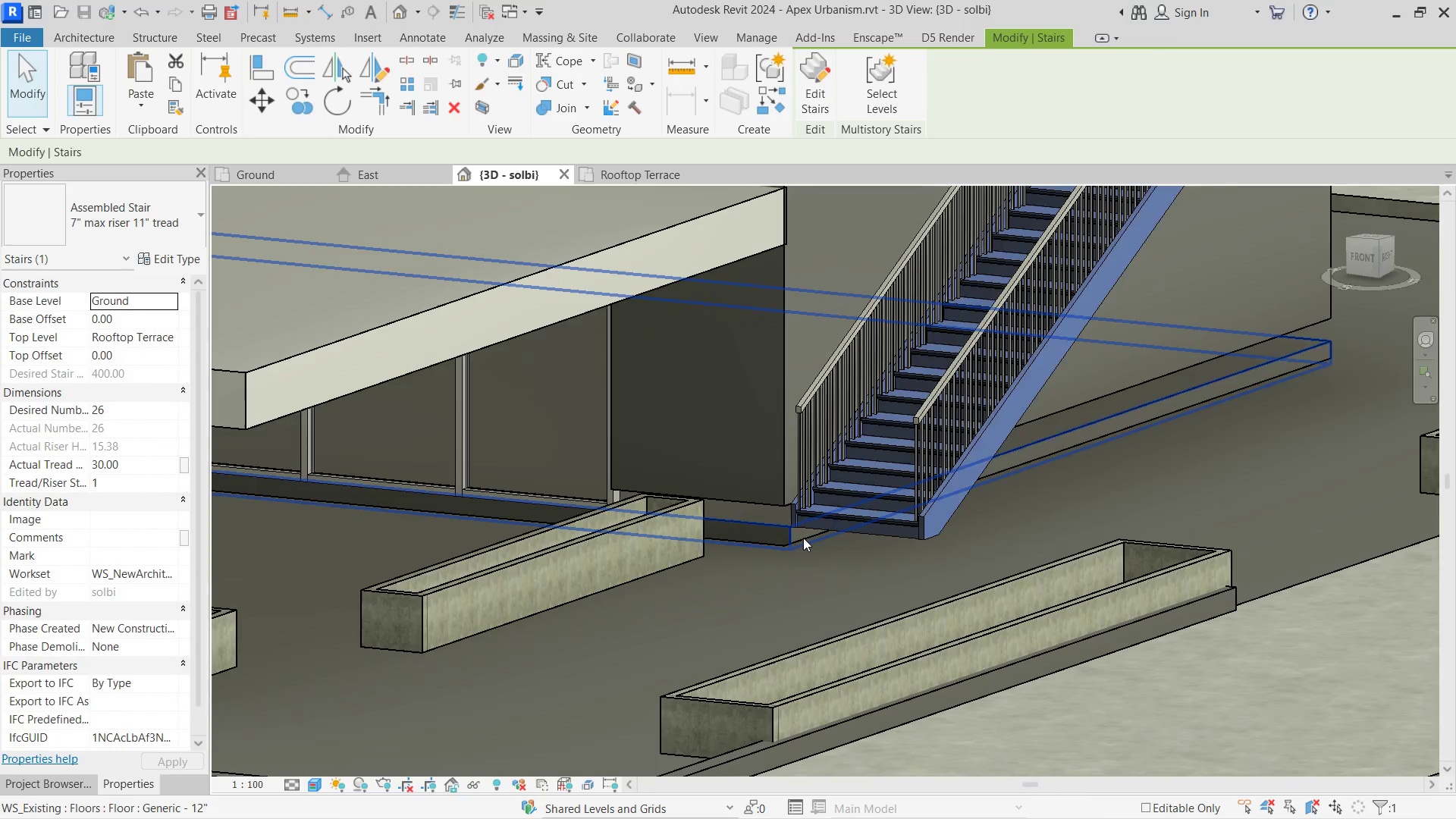 
double_click([803, 538])
 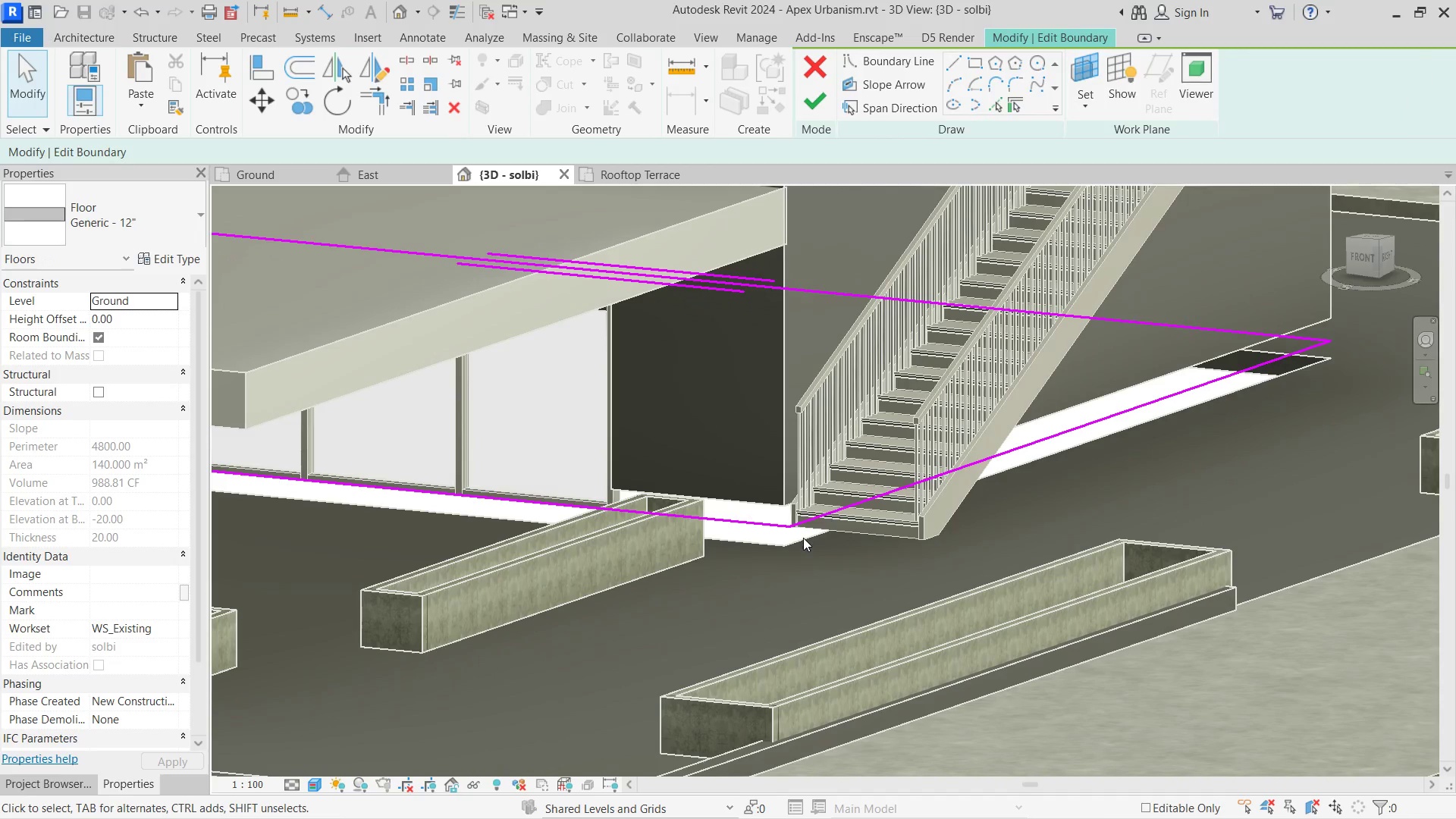 
hold_key(key=ShiftLeft, duration=0.92)
 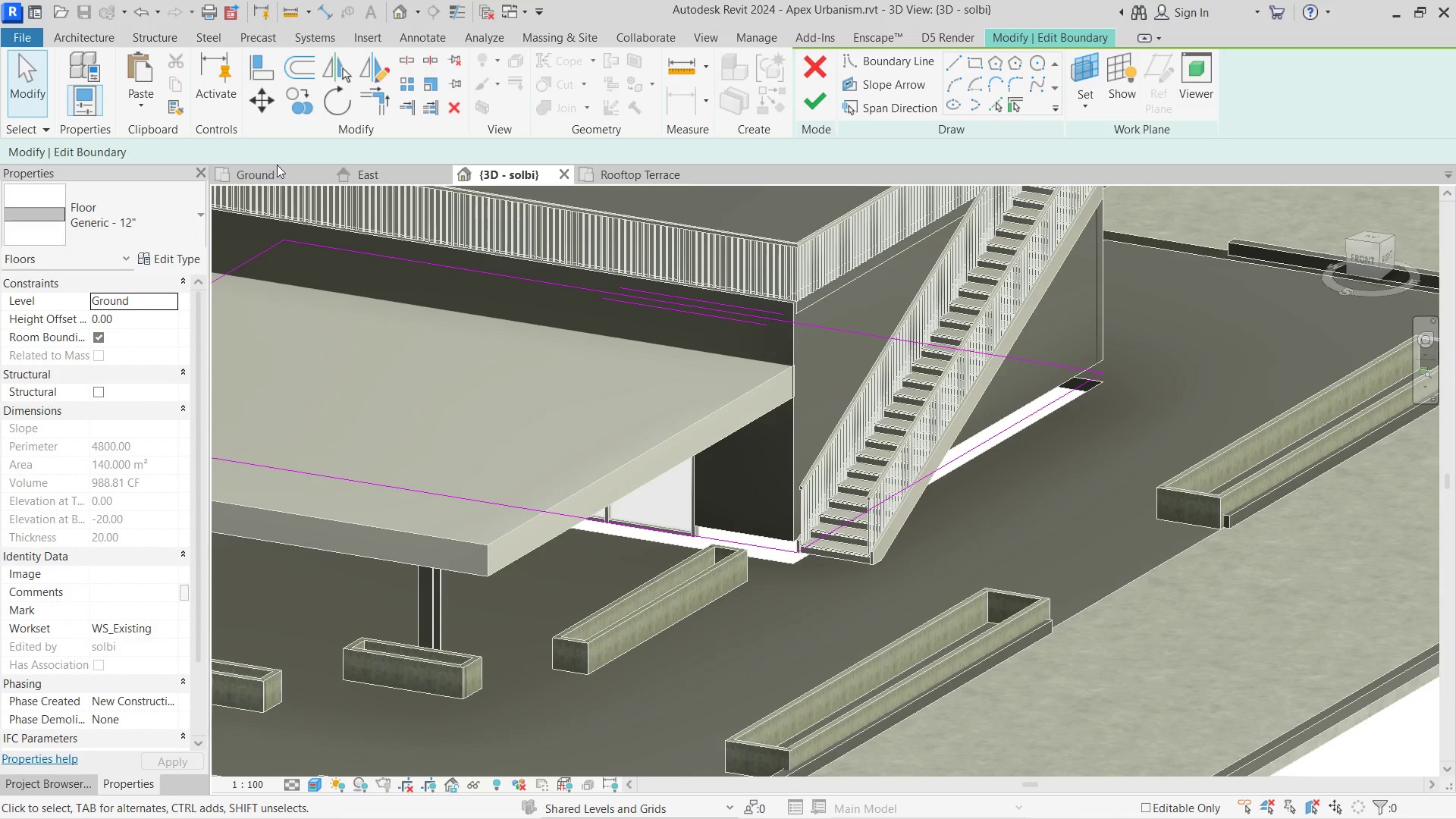 
scroll: coordinate [803, 538], scroll_direction: down, amount: 4.0
 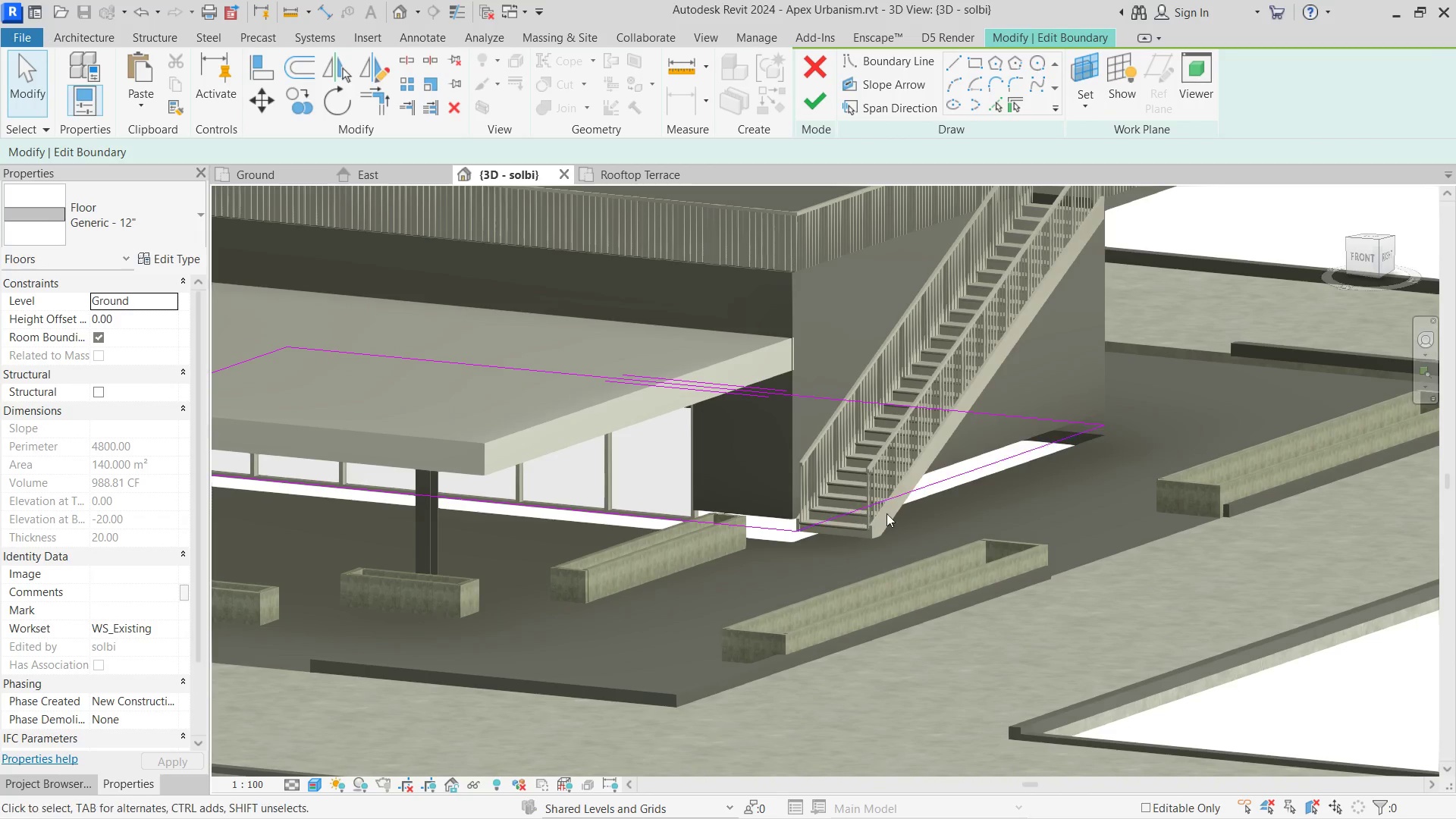 
double_click([282, 171])
 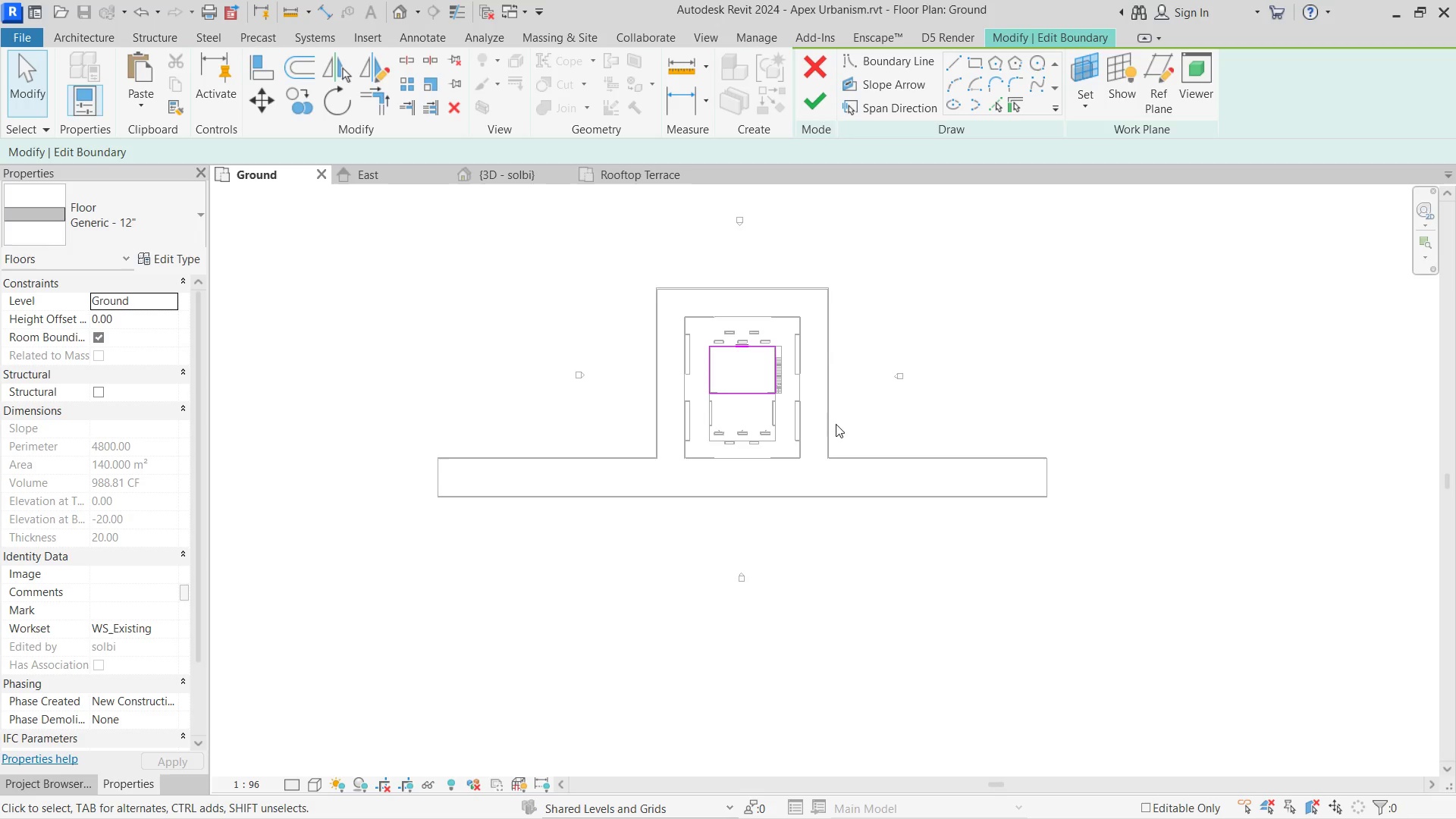 
left_click([783, 327])
 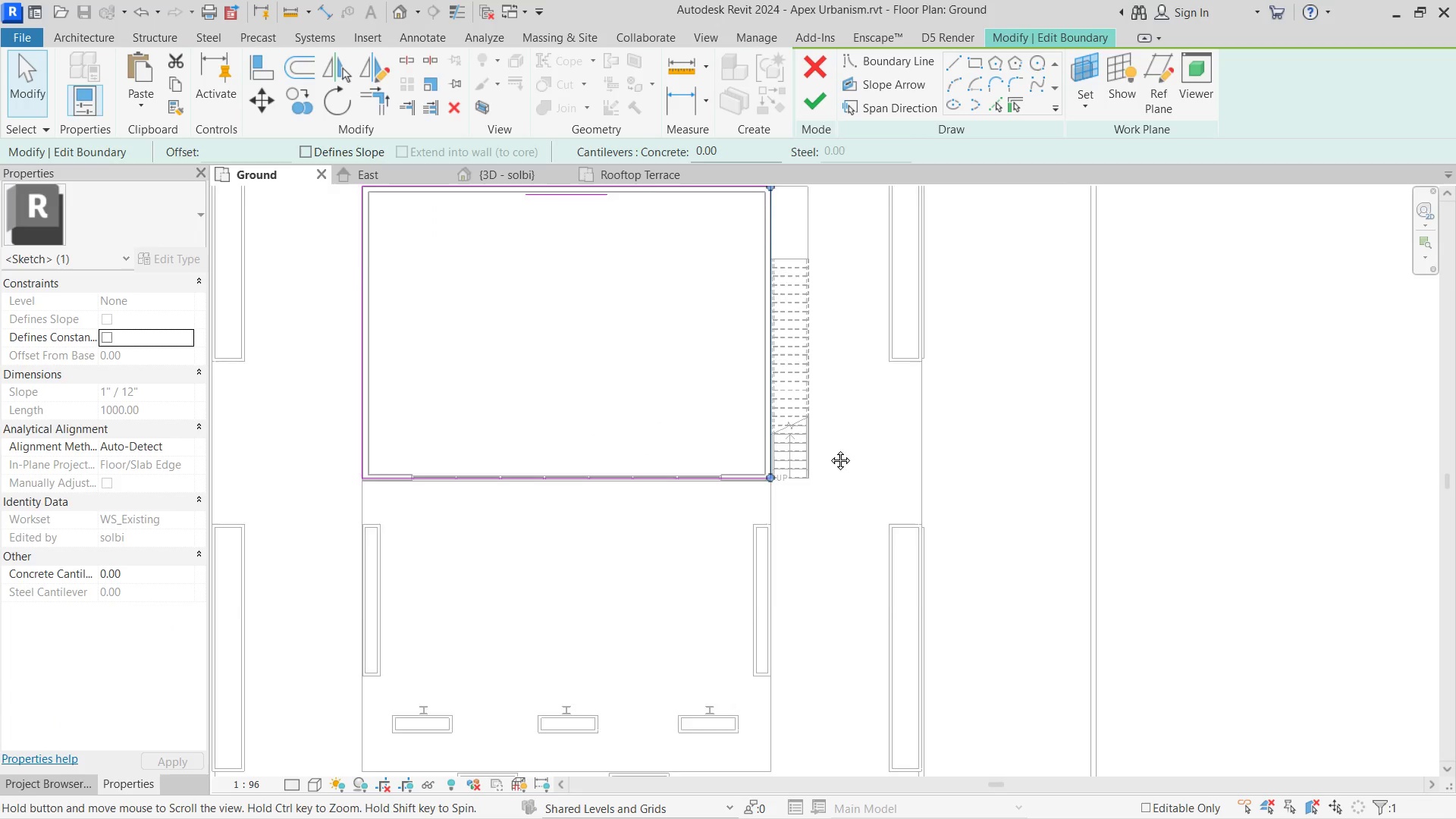 
scroll: coordinate [817, 551], scroll_direction: up, amount: 14.0
 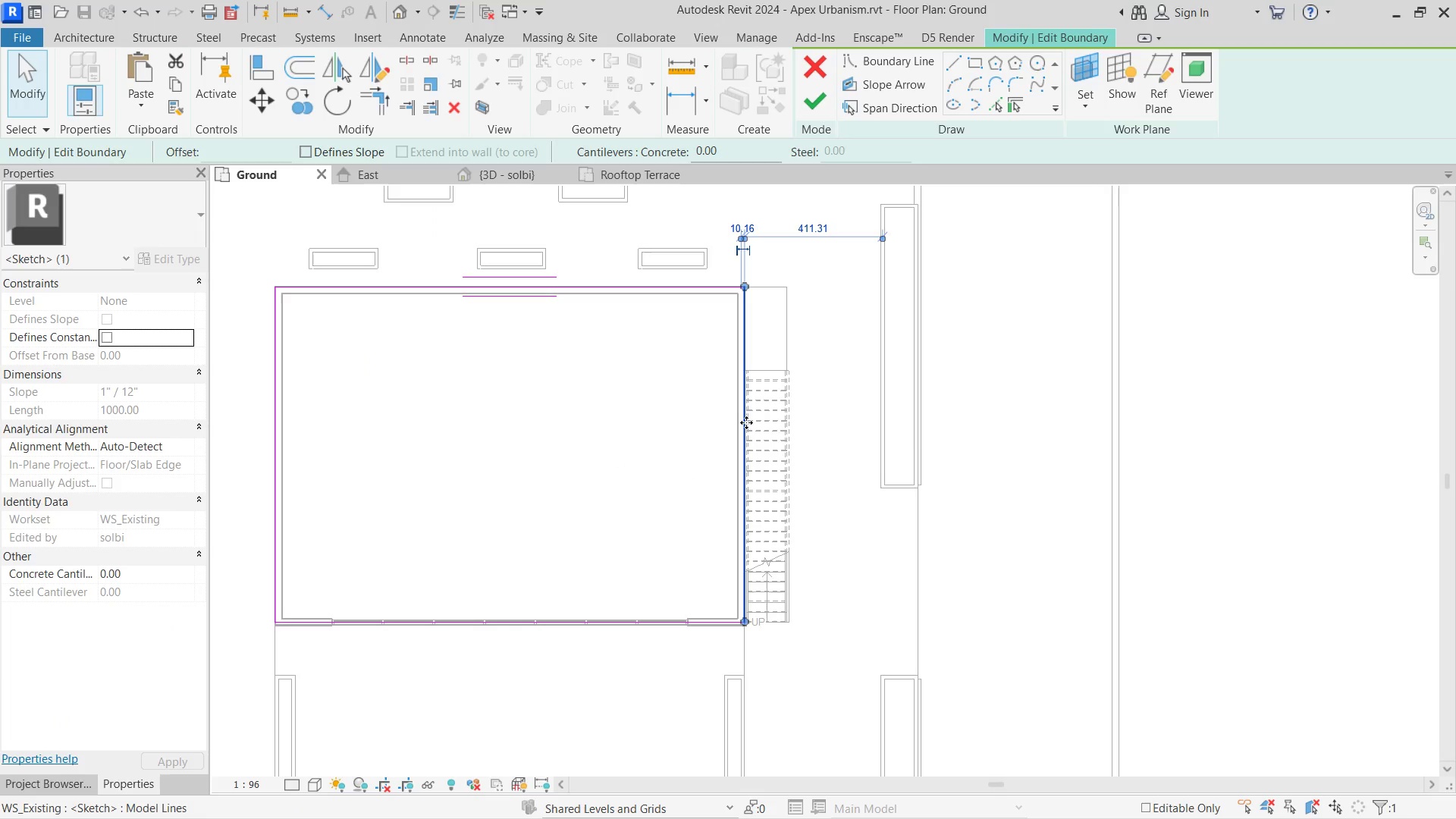 
left_click_drag(start_coordinate=[745, 422], to_coordinate=[795, 438])
 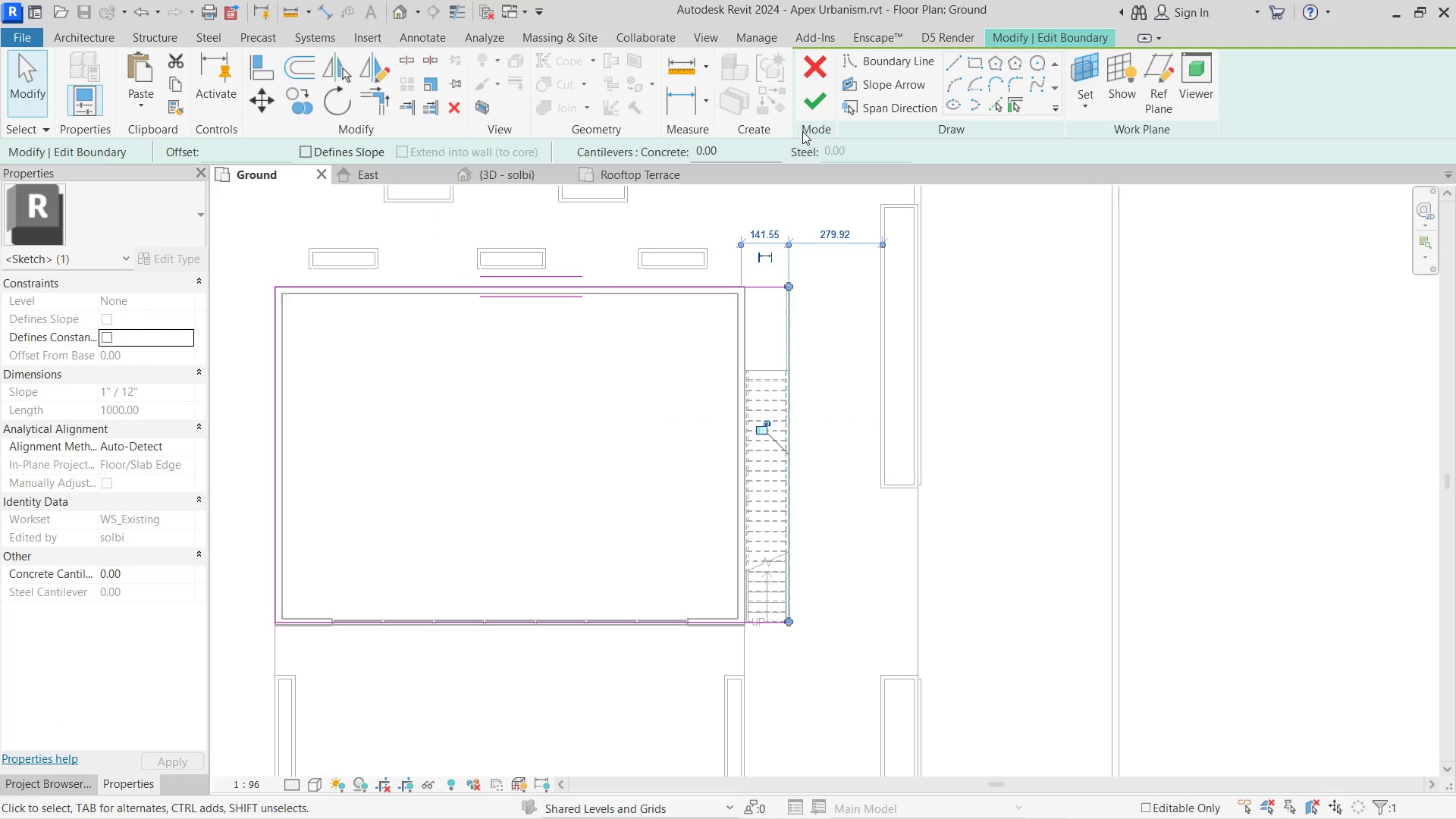 
left_click([828, 107])
 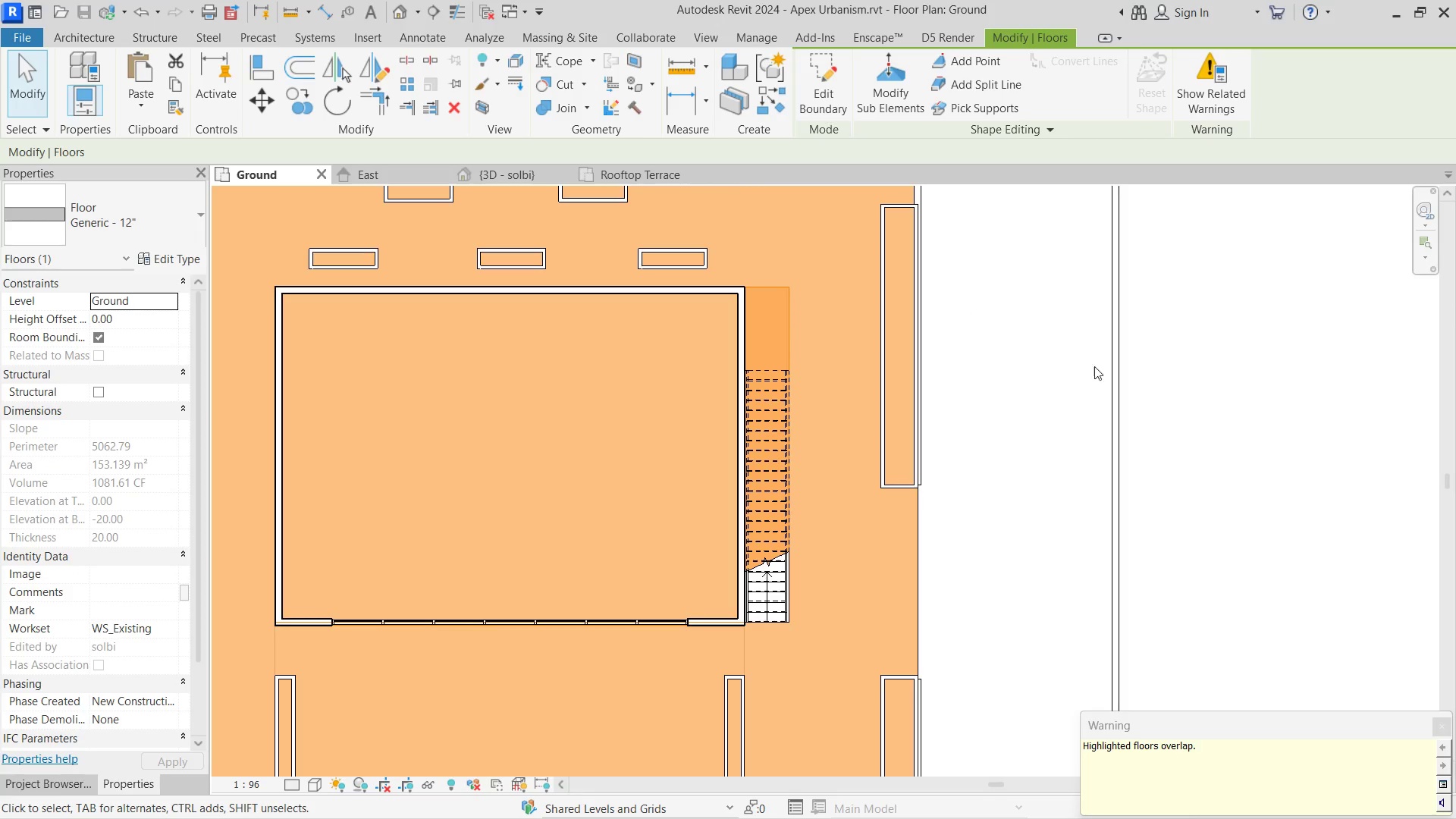 
left_click([1247, 378])
 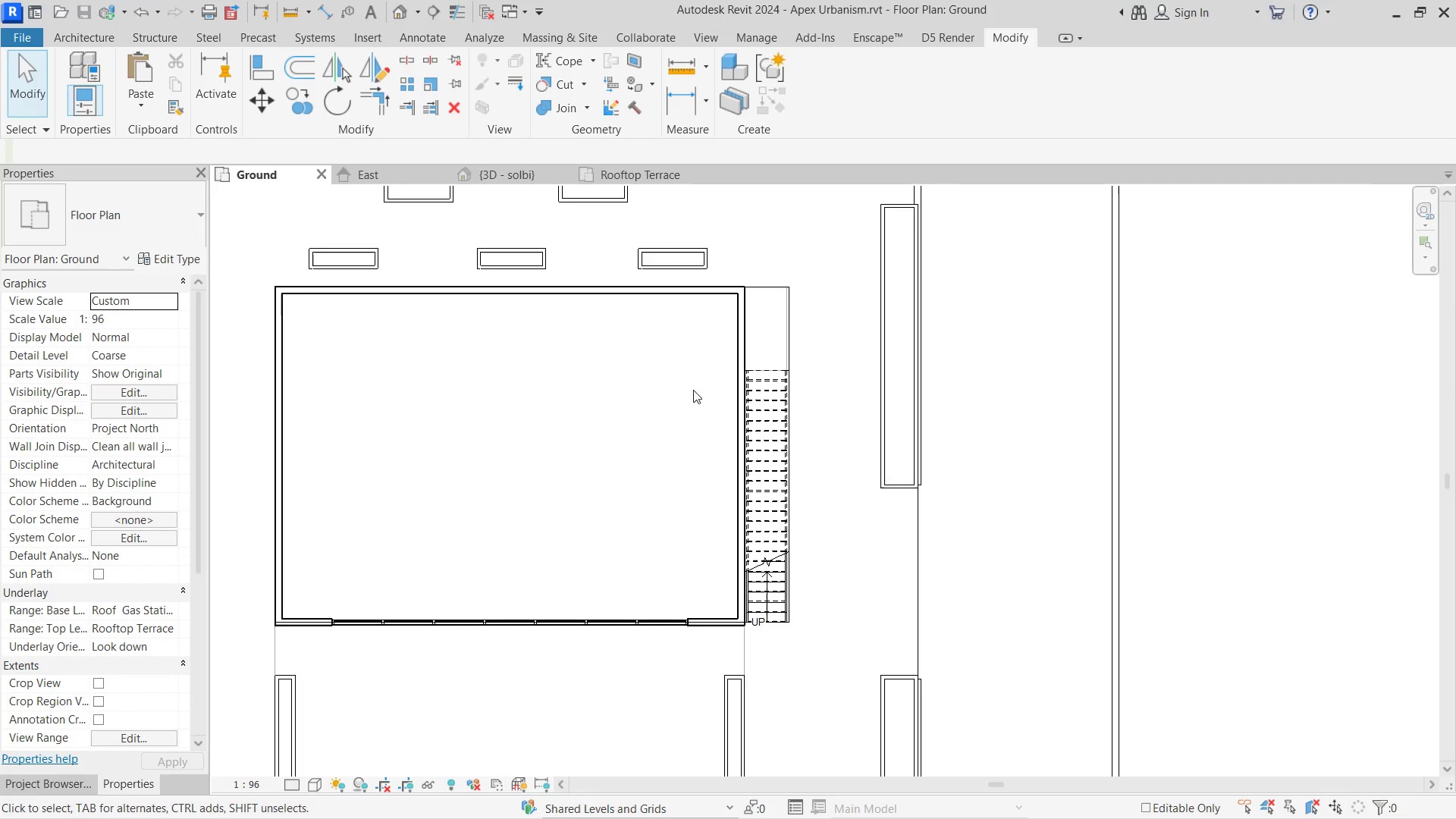 
scroll: coordinate [787, 293], scroll_direction: up, amount: 8.0
 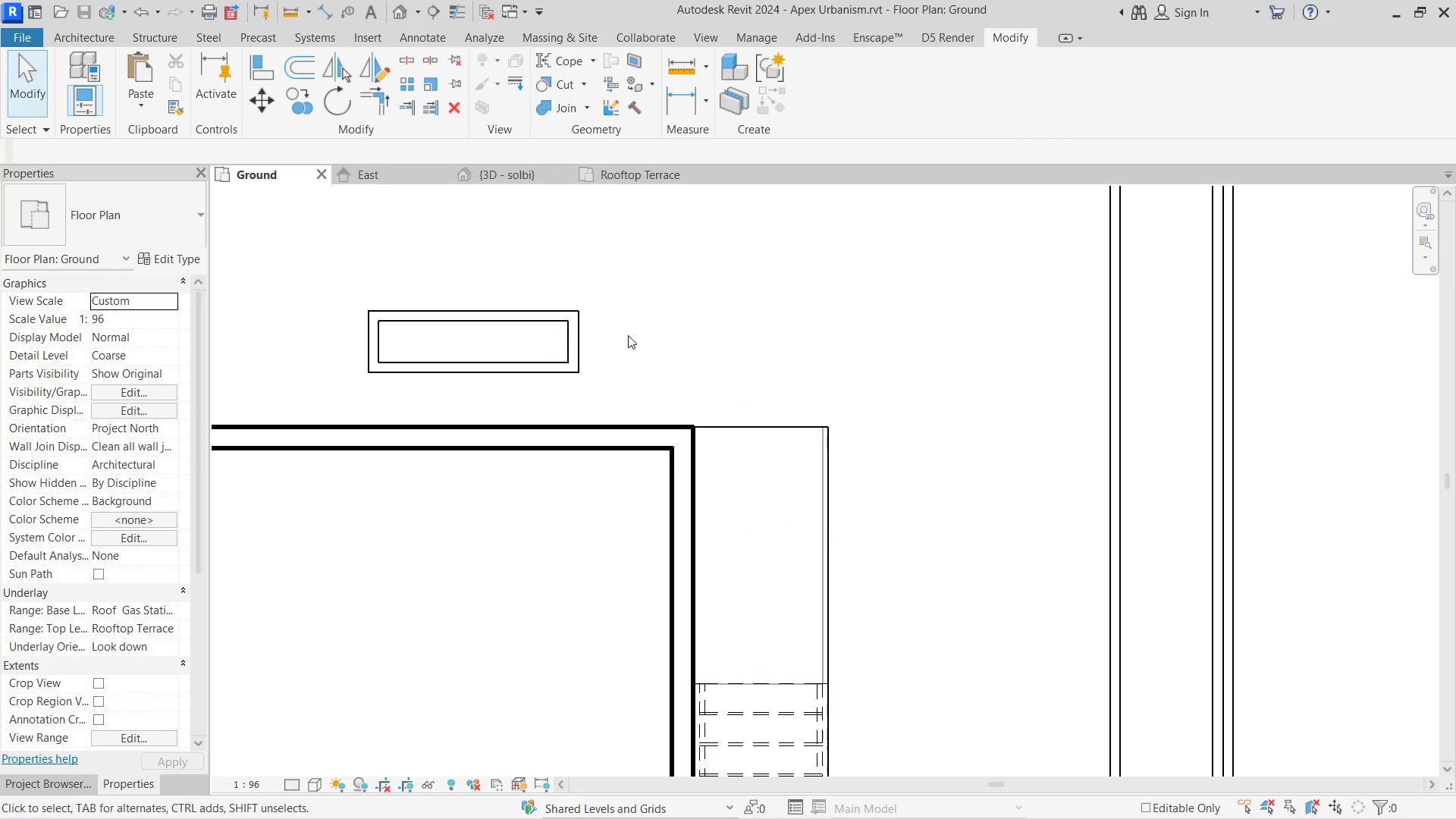 
left_click_drag(start_coordinate=[641, 381], to_coordinate=[356, 296])
 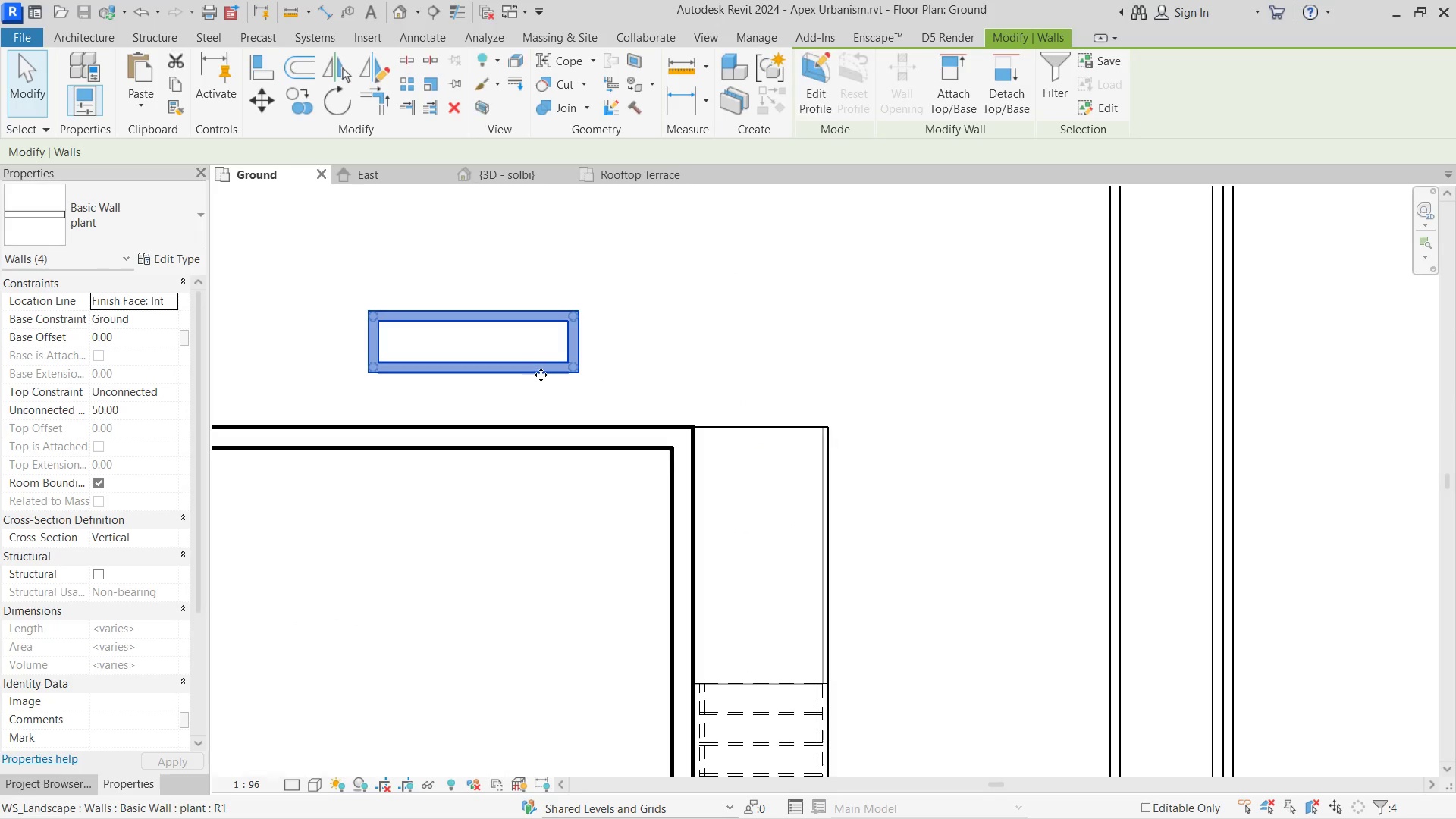 
hold_key(key=ControlLeft, duration=2.78)
left_click_drag(start_coordinate=[530, 371], to_coordinate=[857, 518])
 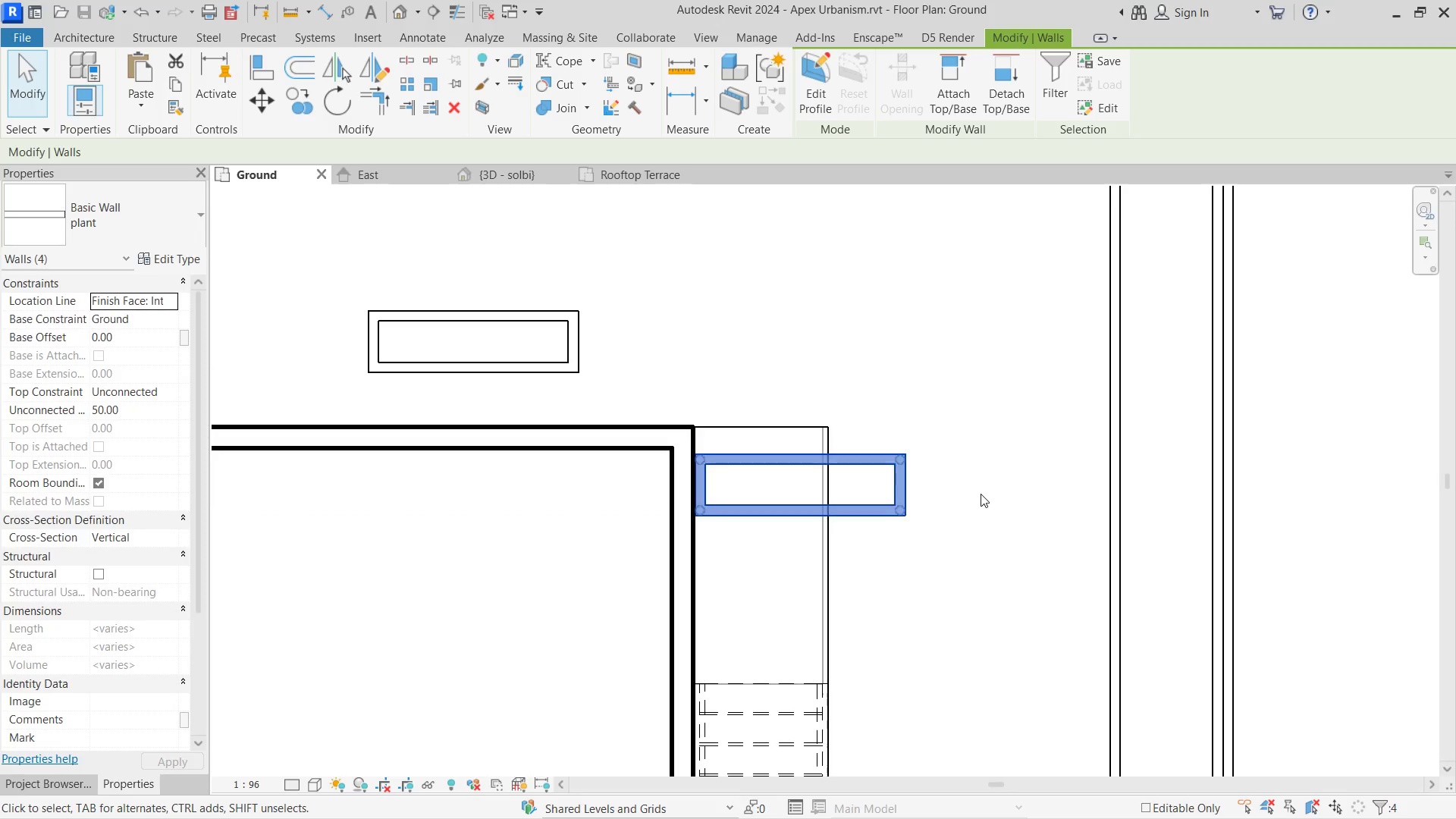 
left_click([981, 494])
 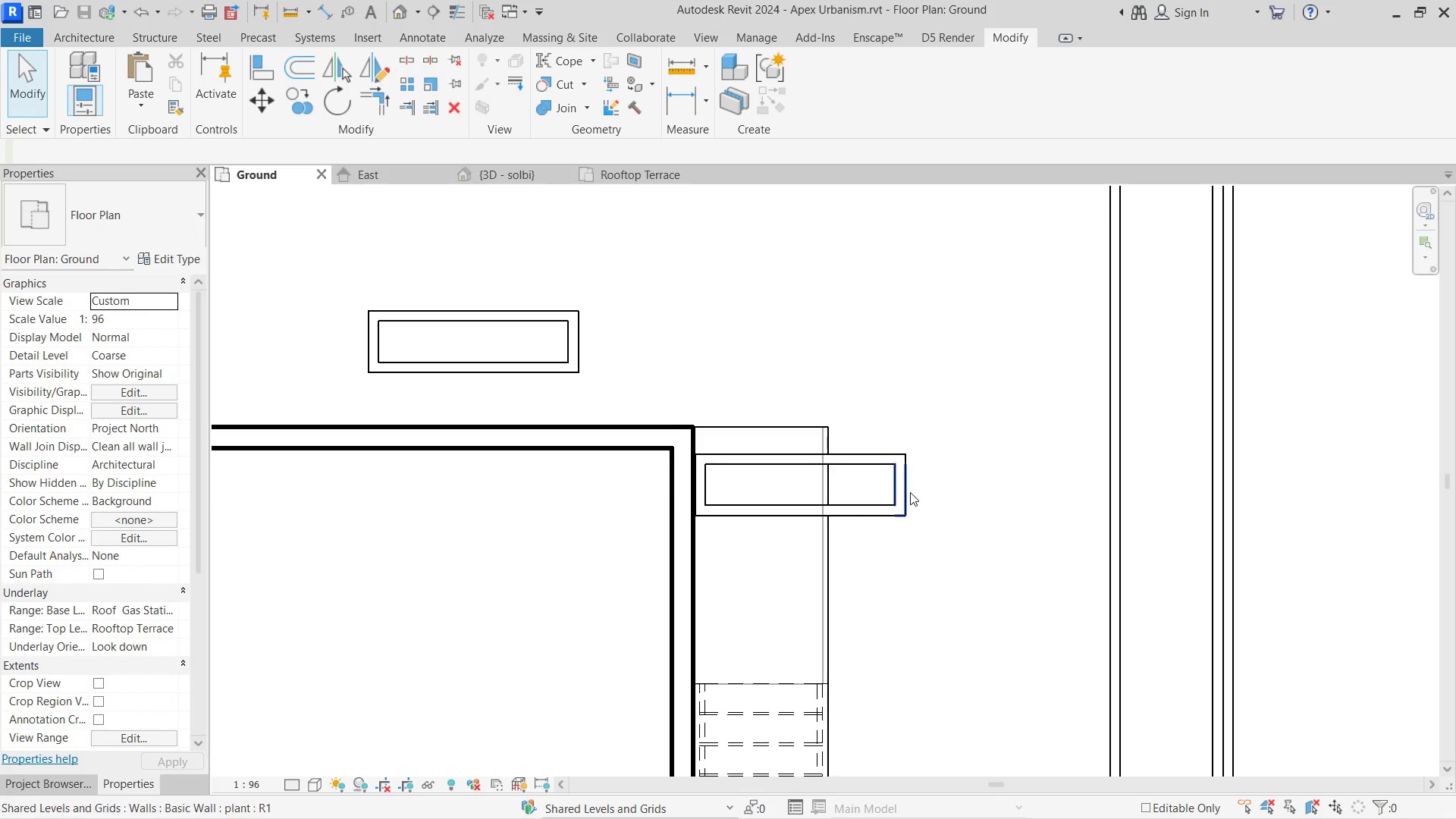 
left_click([908, 492])
 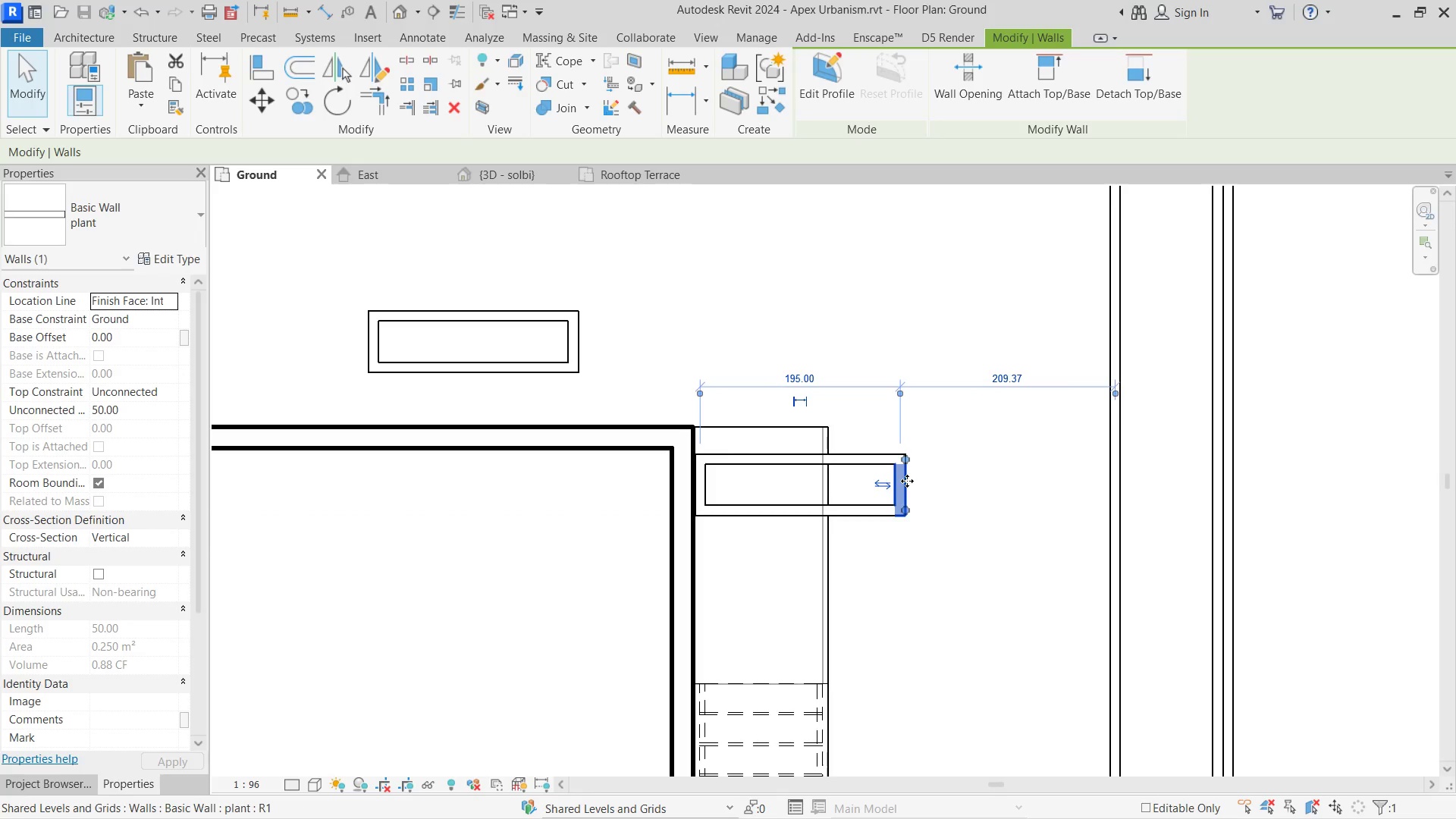 
left_click_drag(start_coordinate=[907, 481], to_coordinate=[823, 479])
 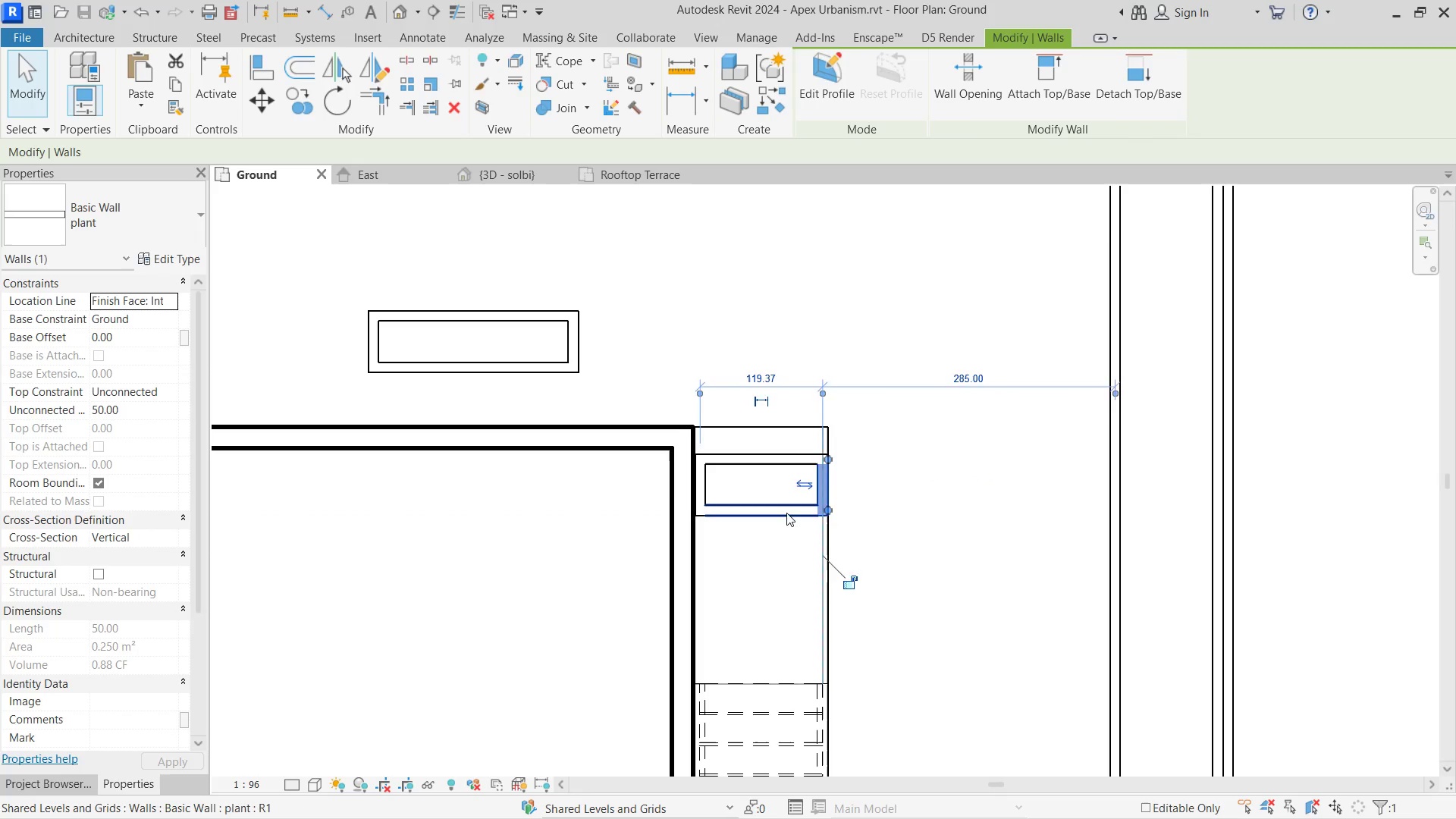 
left_click([786, 513])
 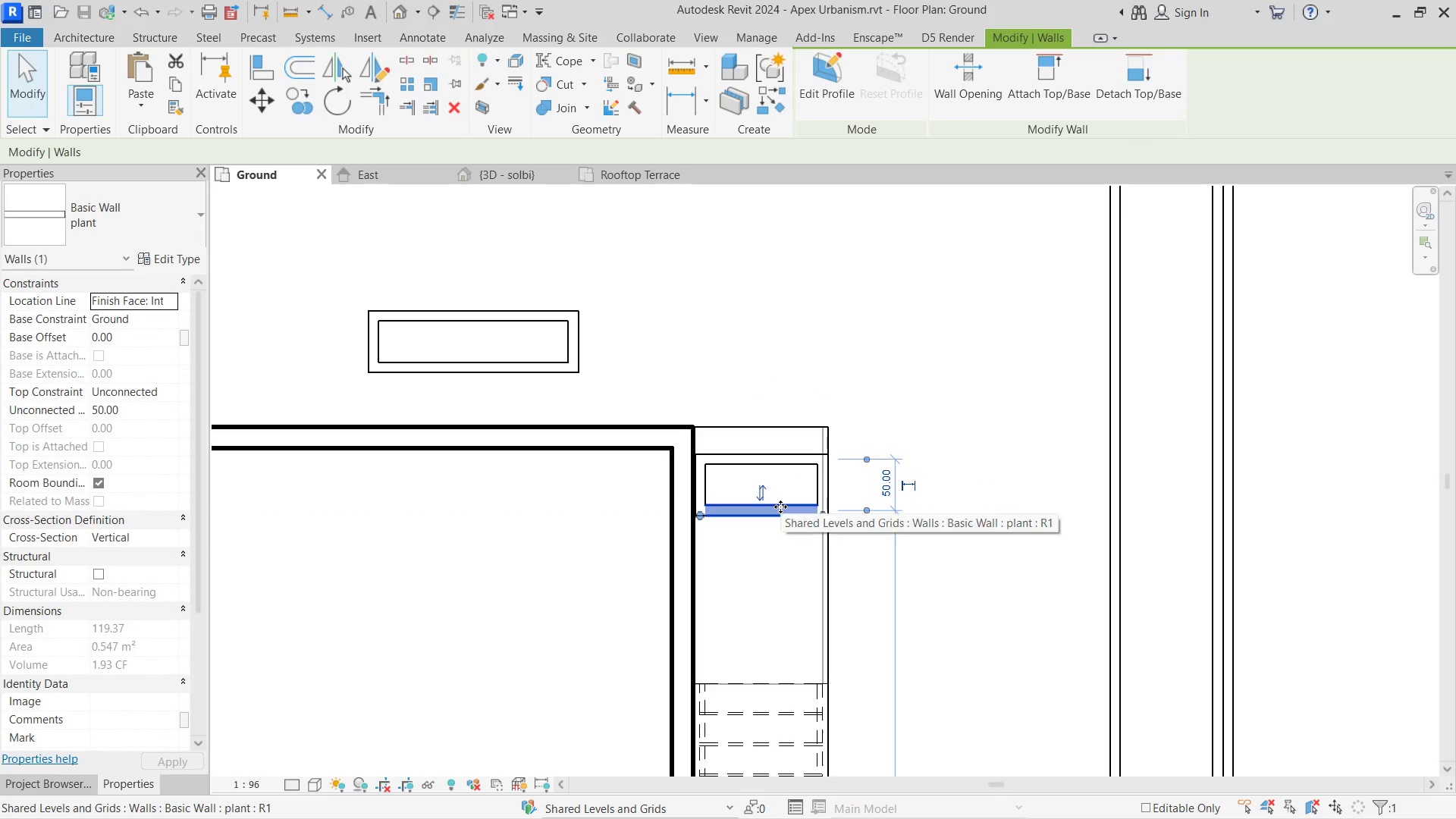 
left_click_drag(start_coordinate=[780, 507], to_coordinate=[786, 671])
 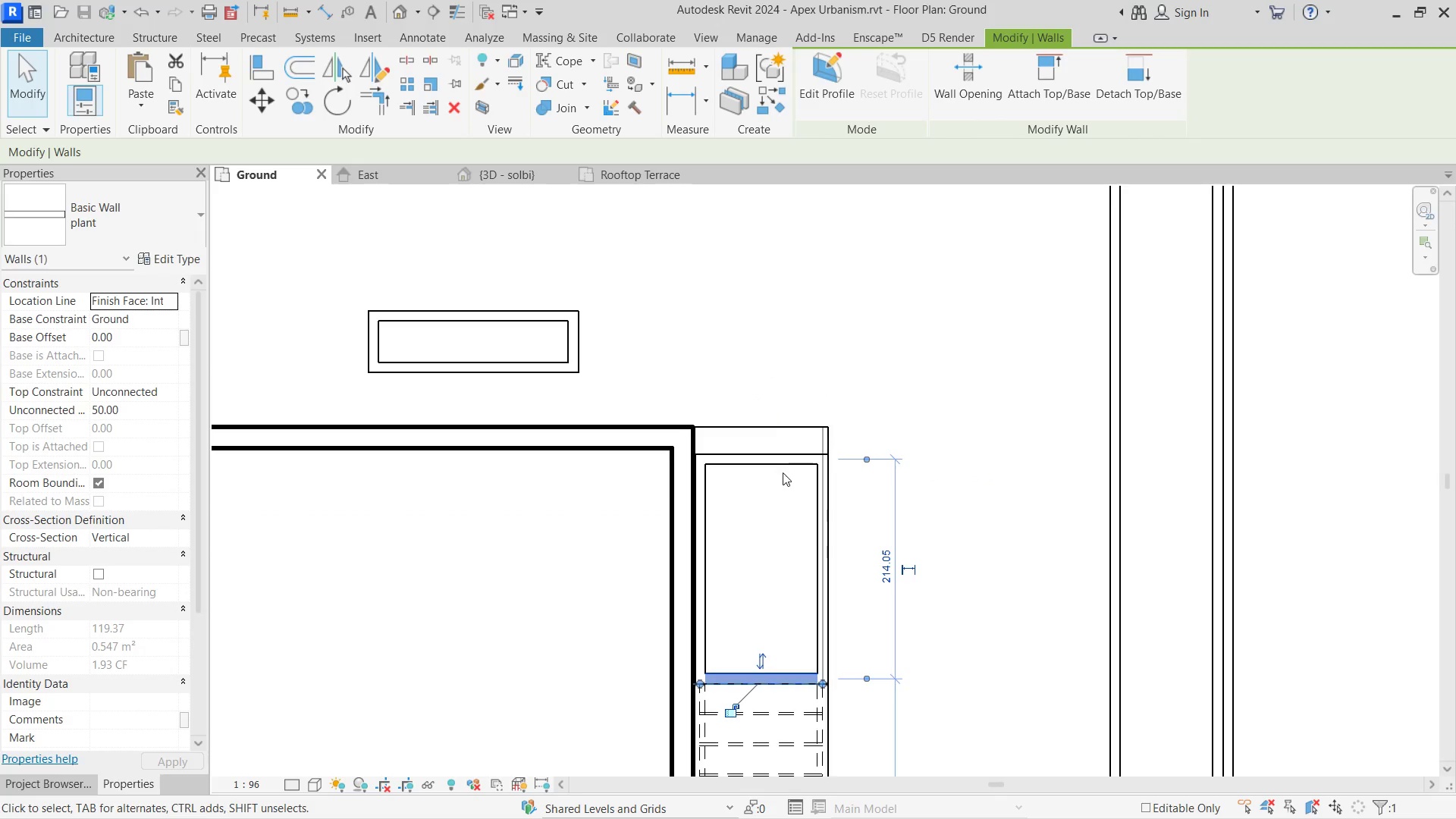 
left_click([782, 462])
 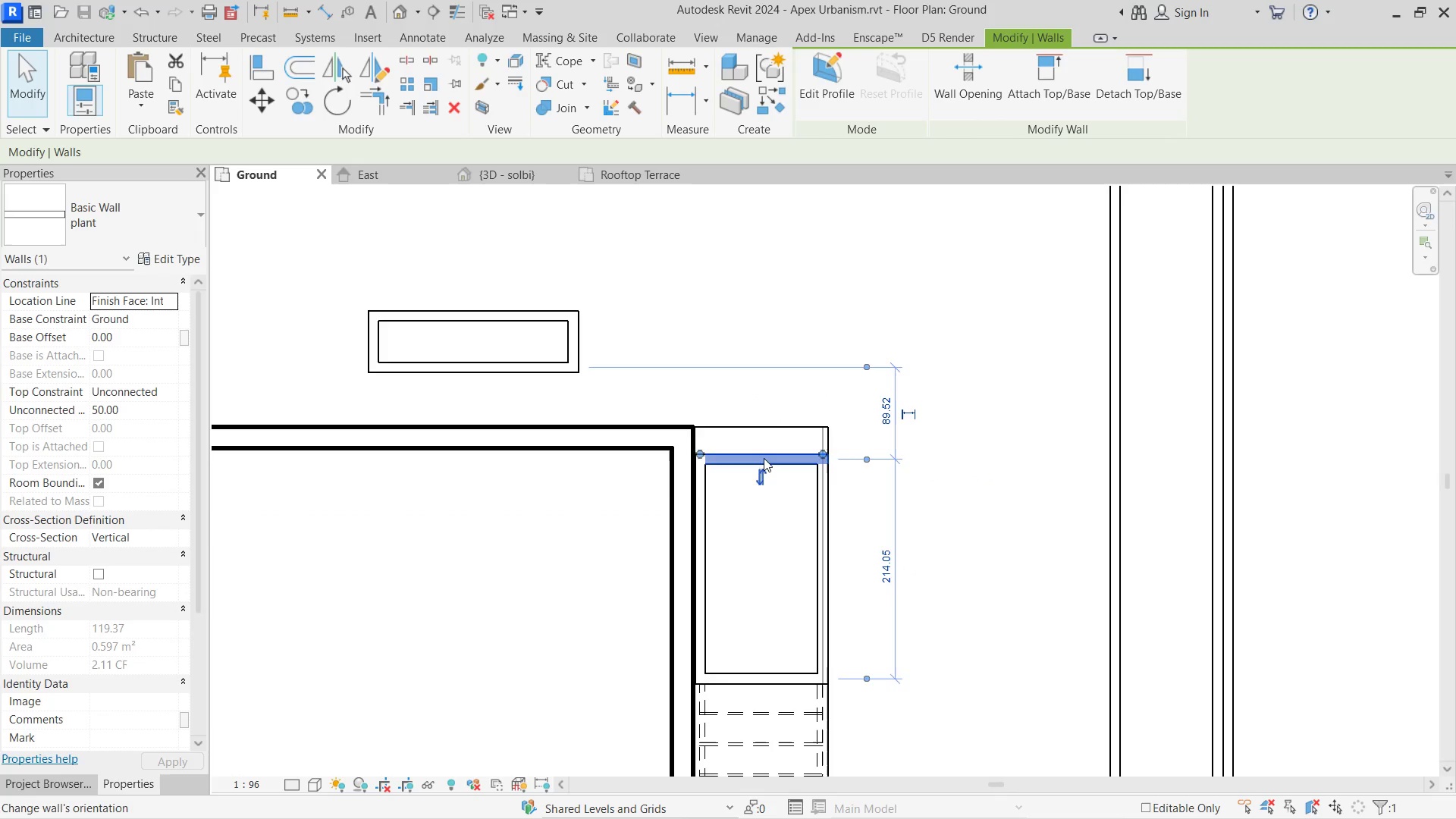 
key(A)
 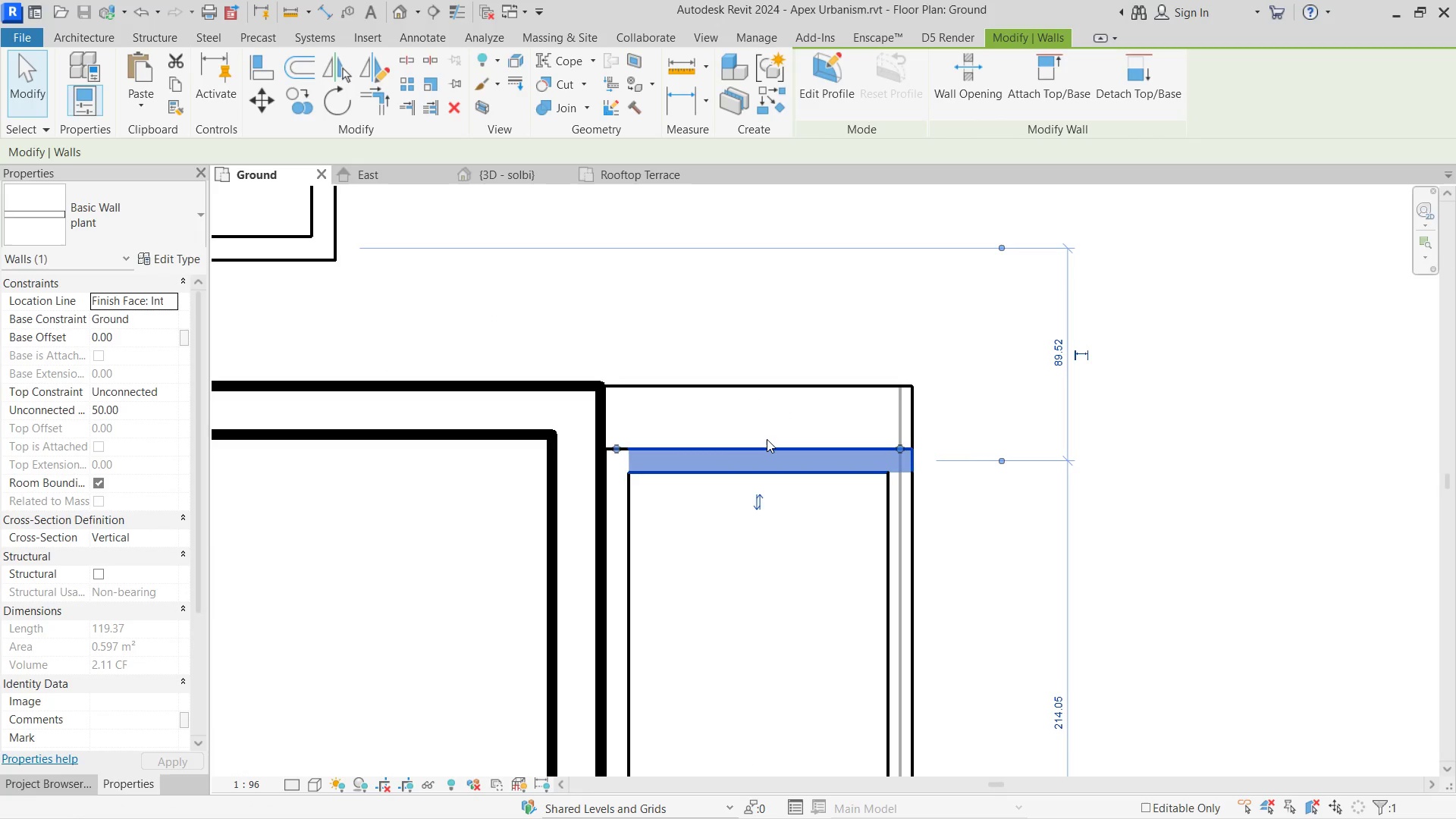 
scroll: coordinate [764, 458], scroll_direction: up, amount: 6.0
 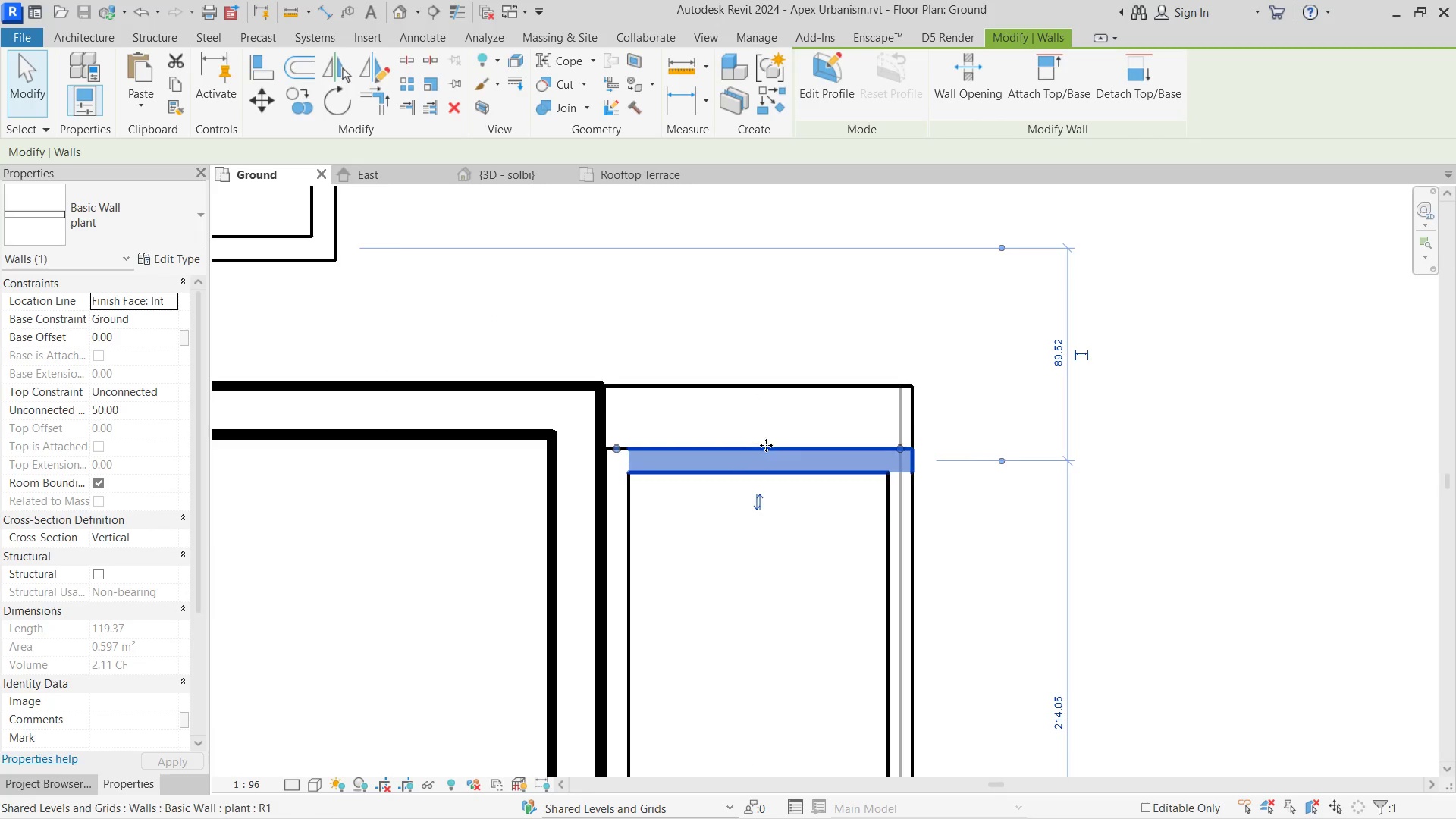 
type(kal)
 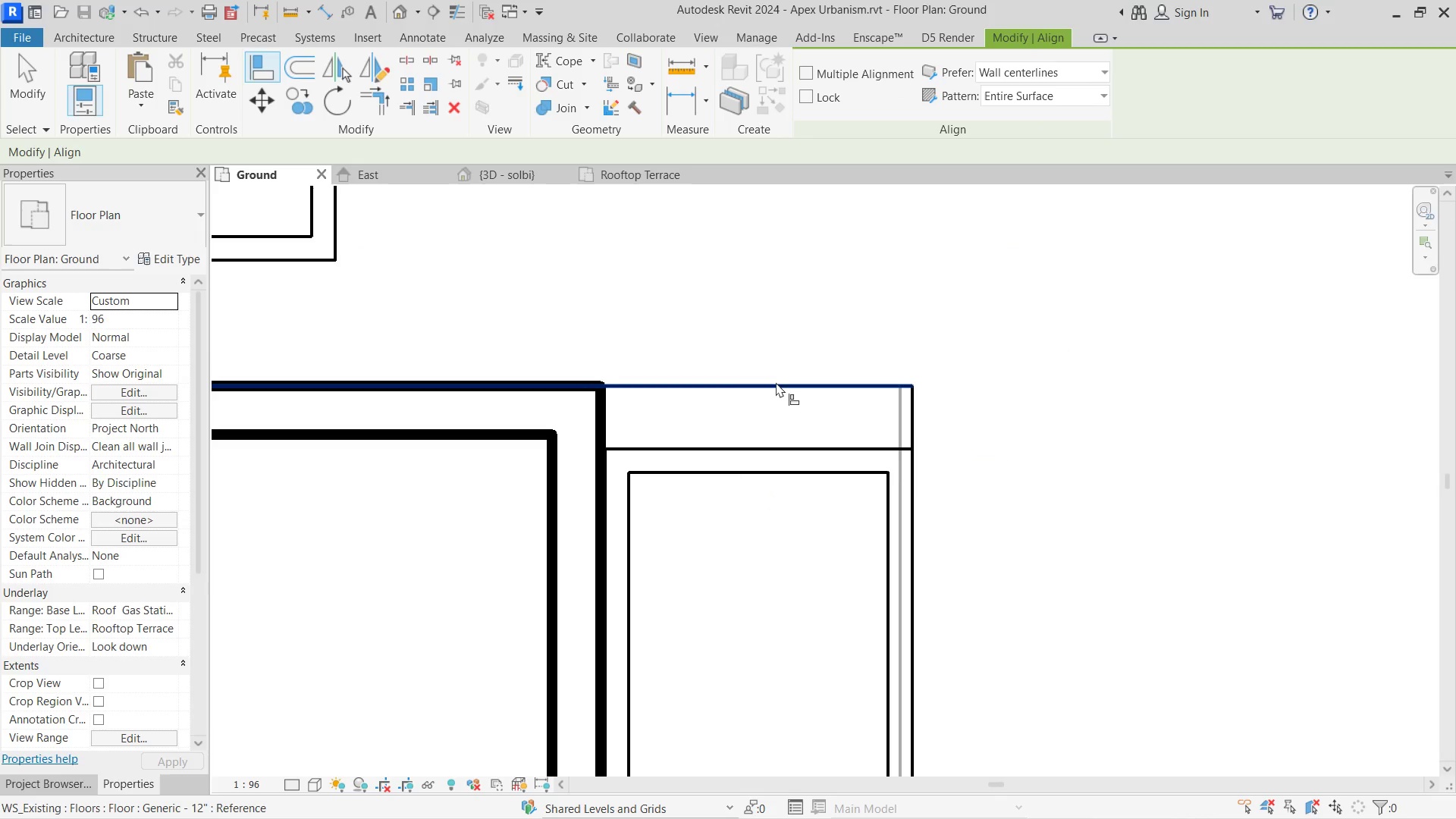 
left_click([776, 382])
 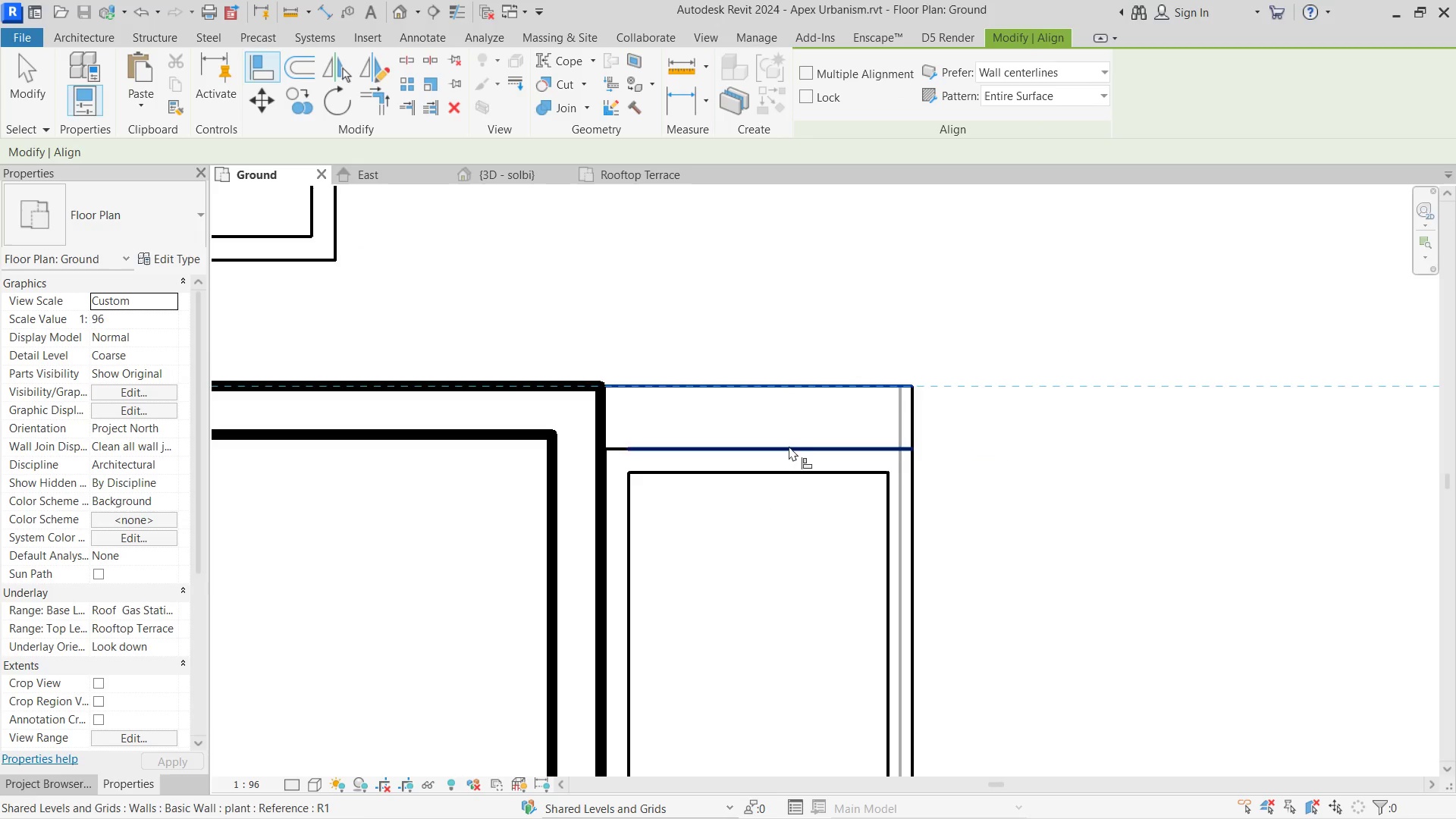 
left_click([789, 446])
 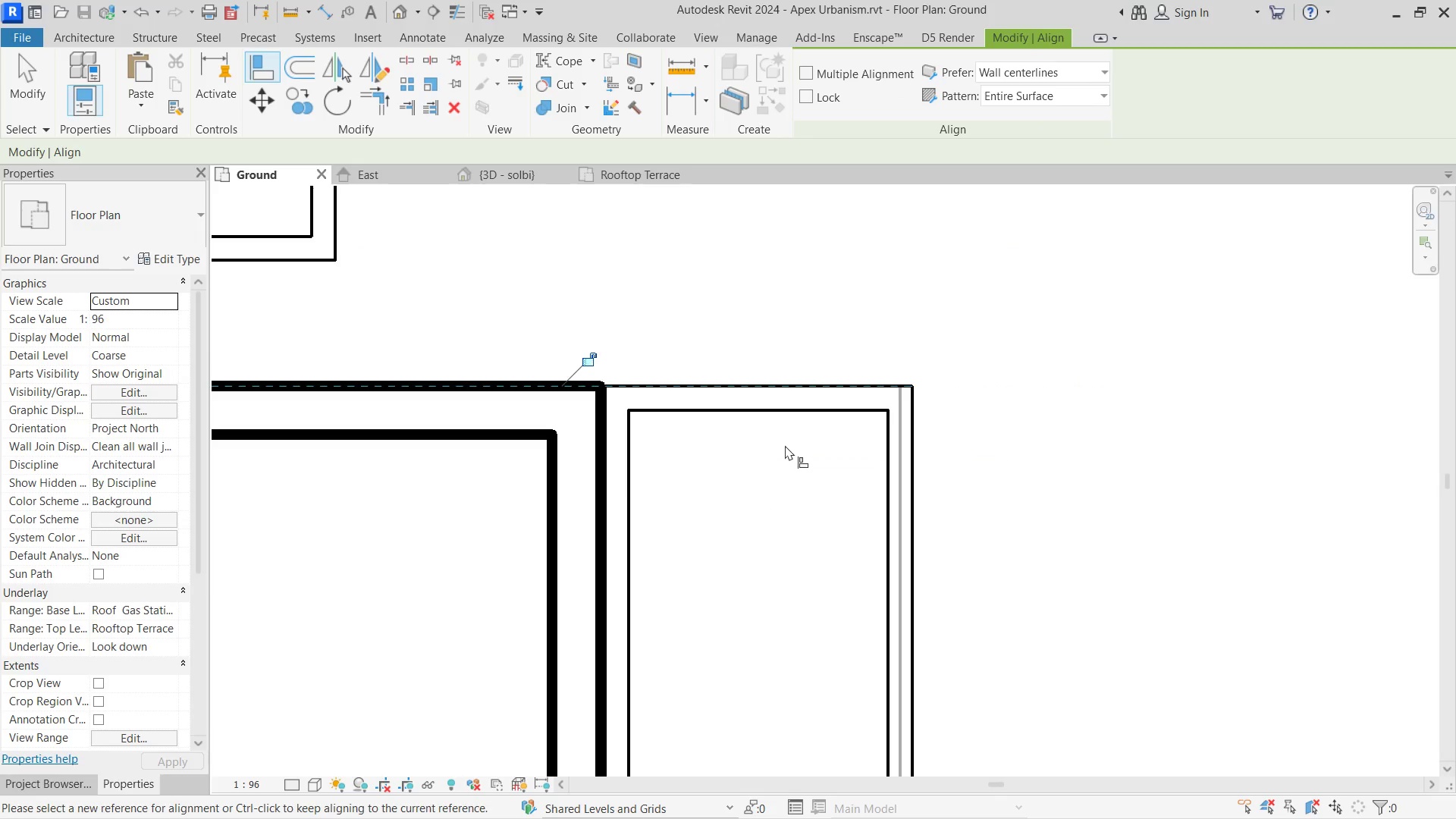 
key(Escape)
 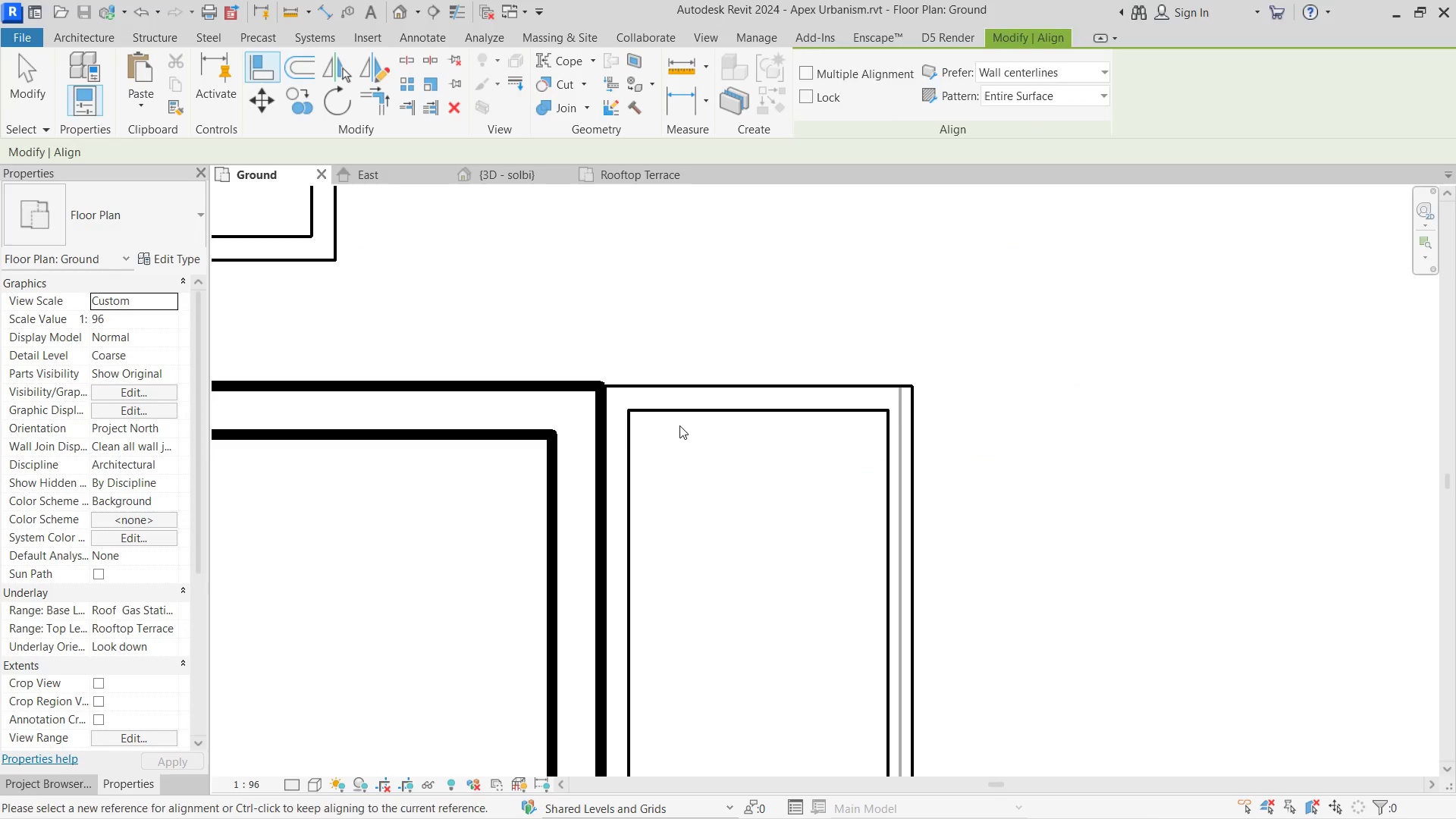 
key(Escape)
 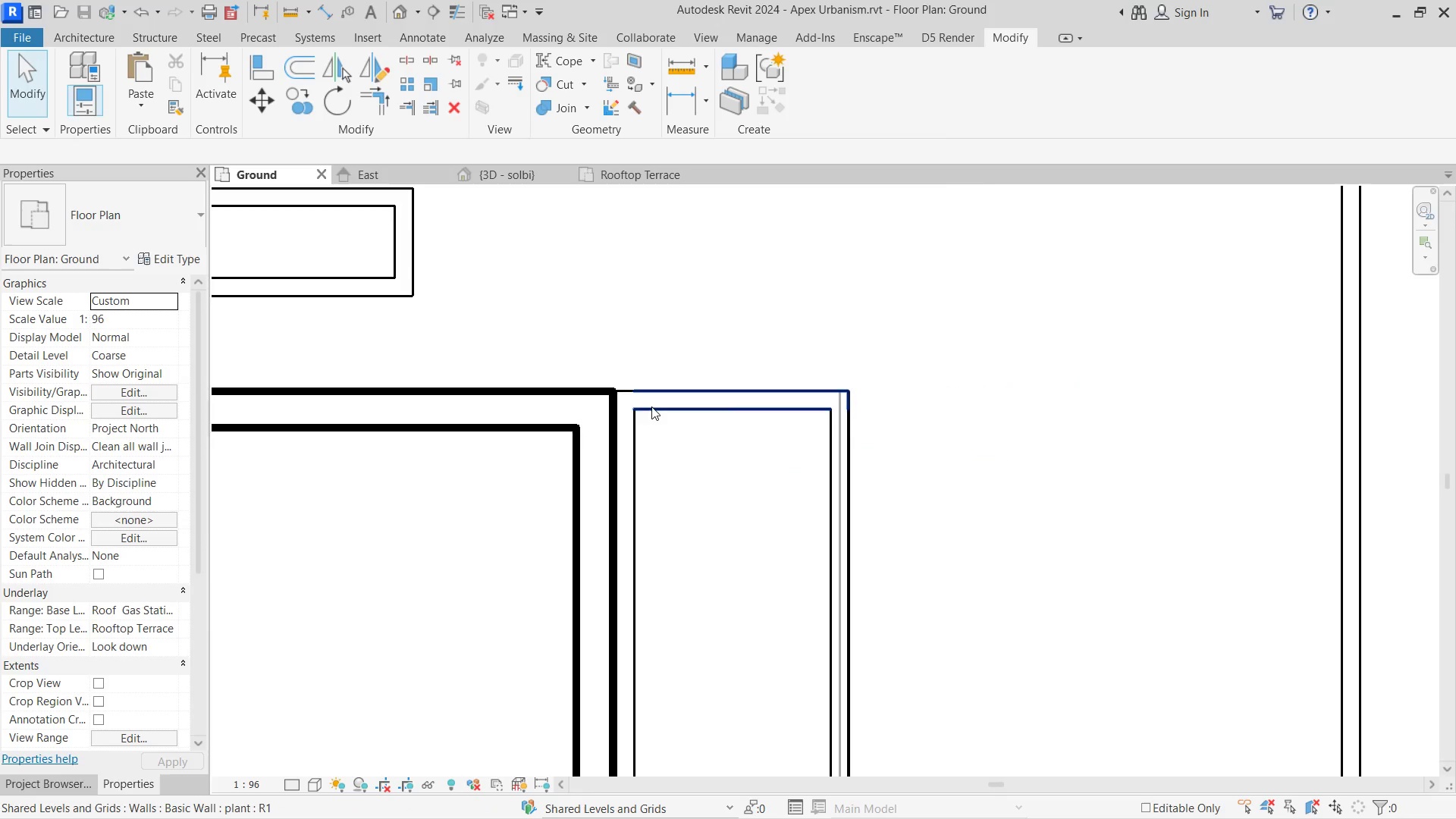 
scroll: coordinate [504, 302], scroll_direction: down, amount: 12.0
 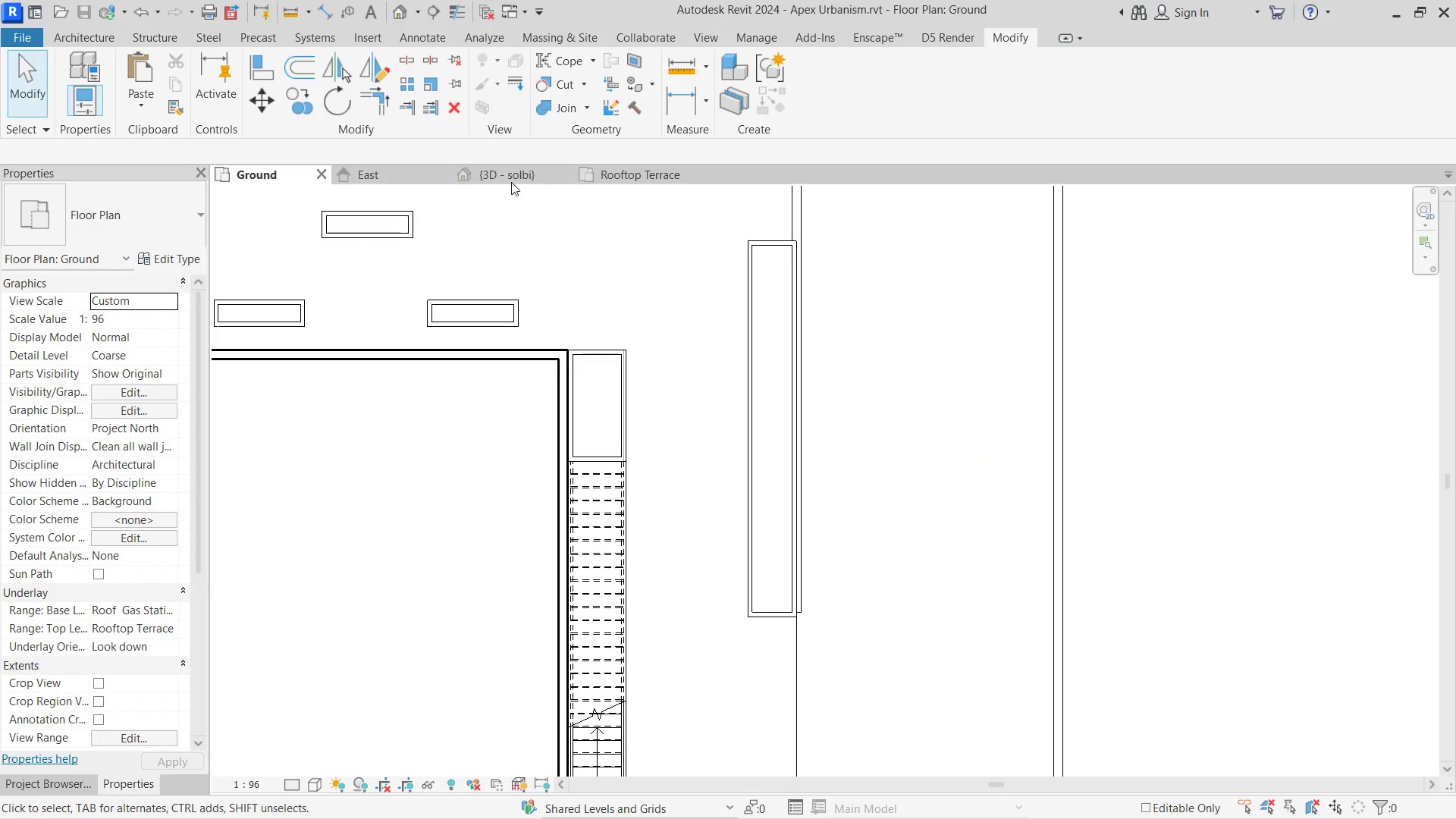 
left_click([511, 174])
 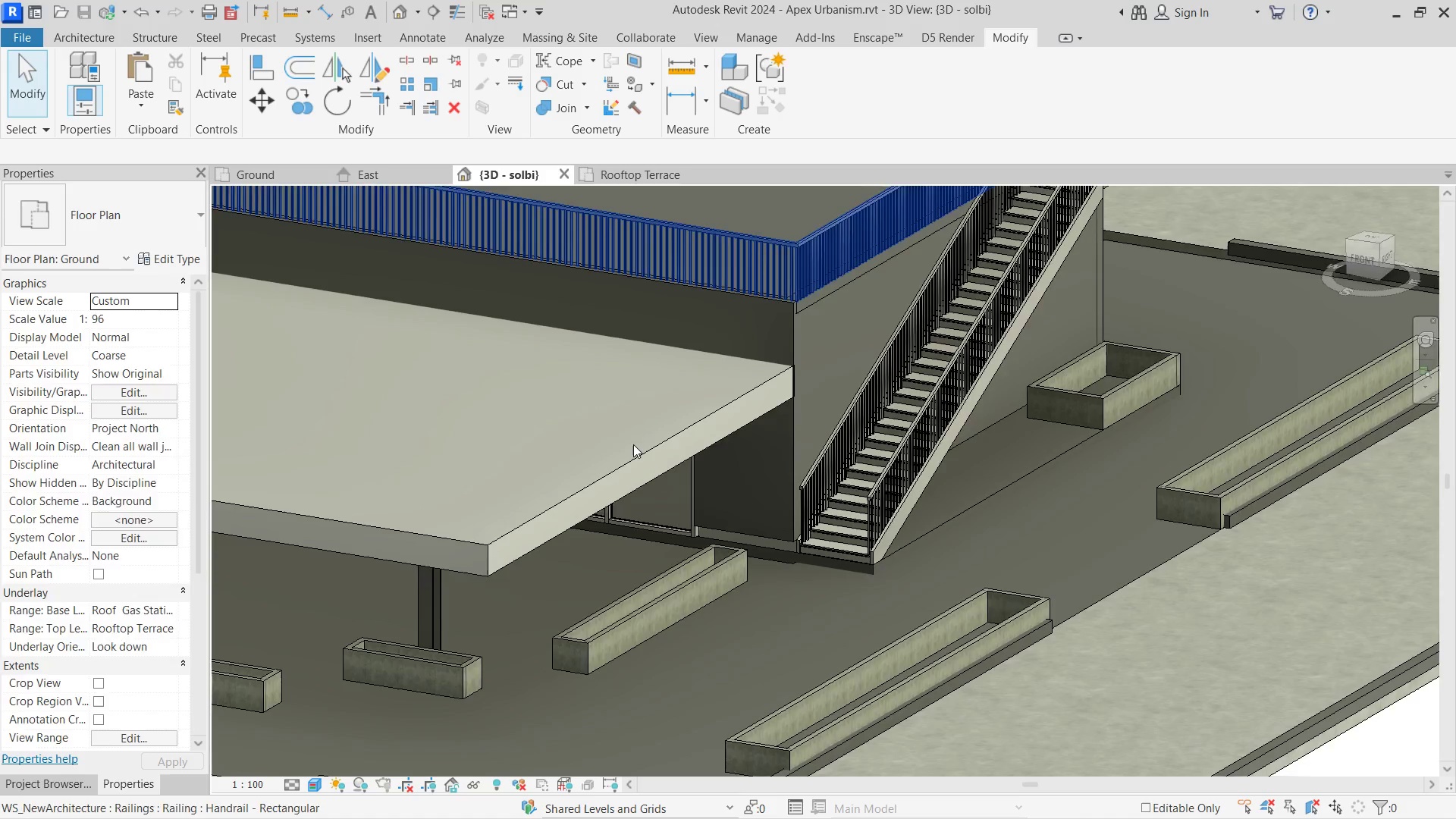 
hold_key(key=ShiftLeft, duration=1.58)
 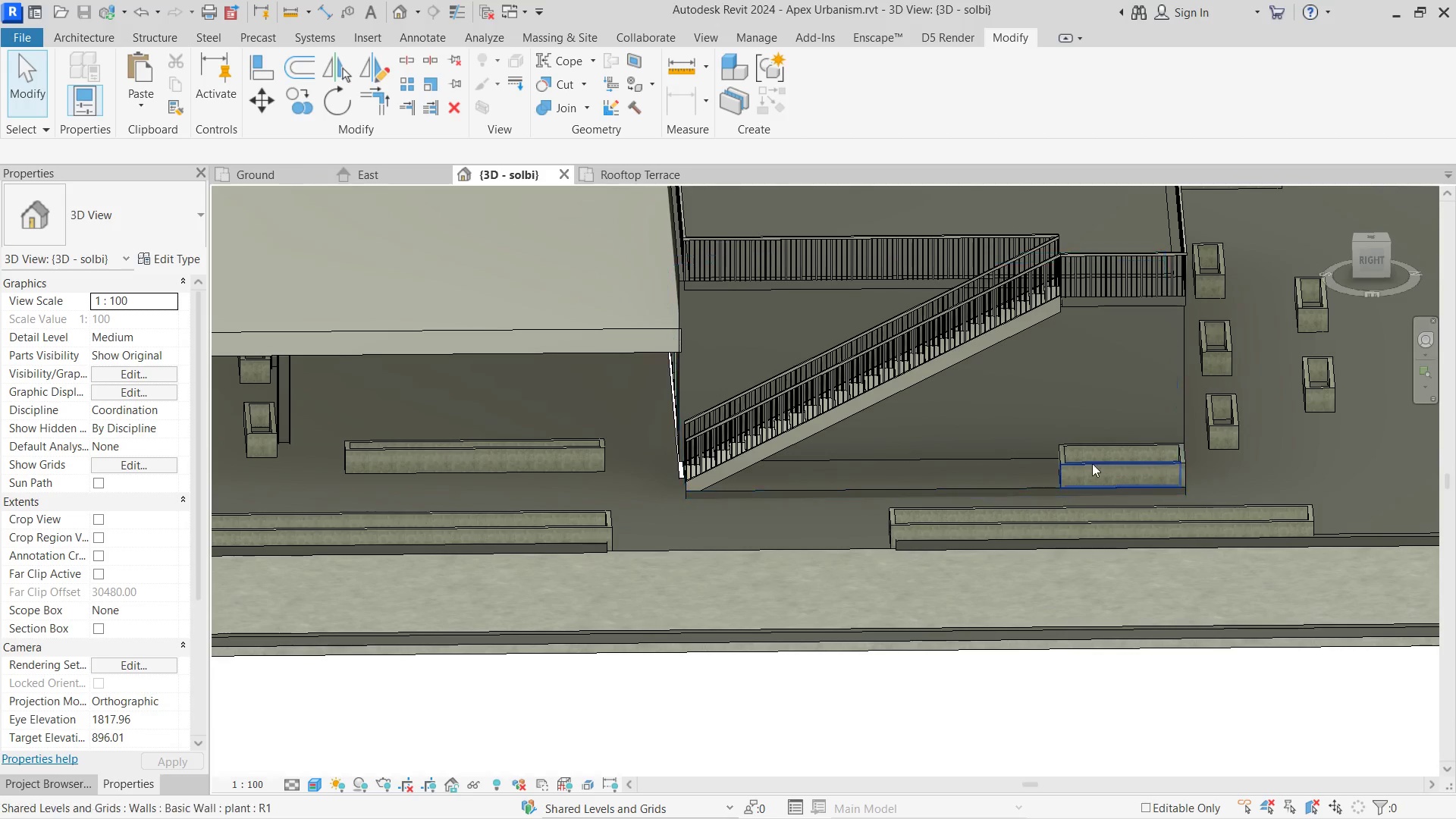 
scroll: coordinate [633, 444], scroll_direction: down, amount: 2.0
 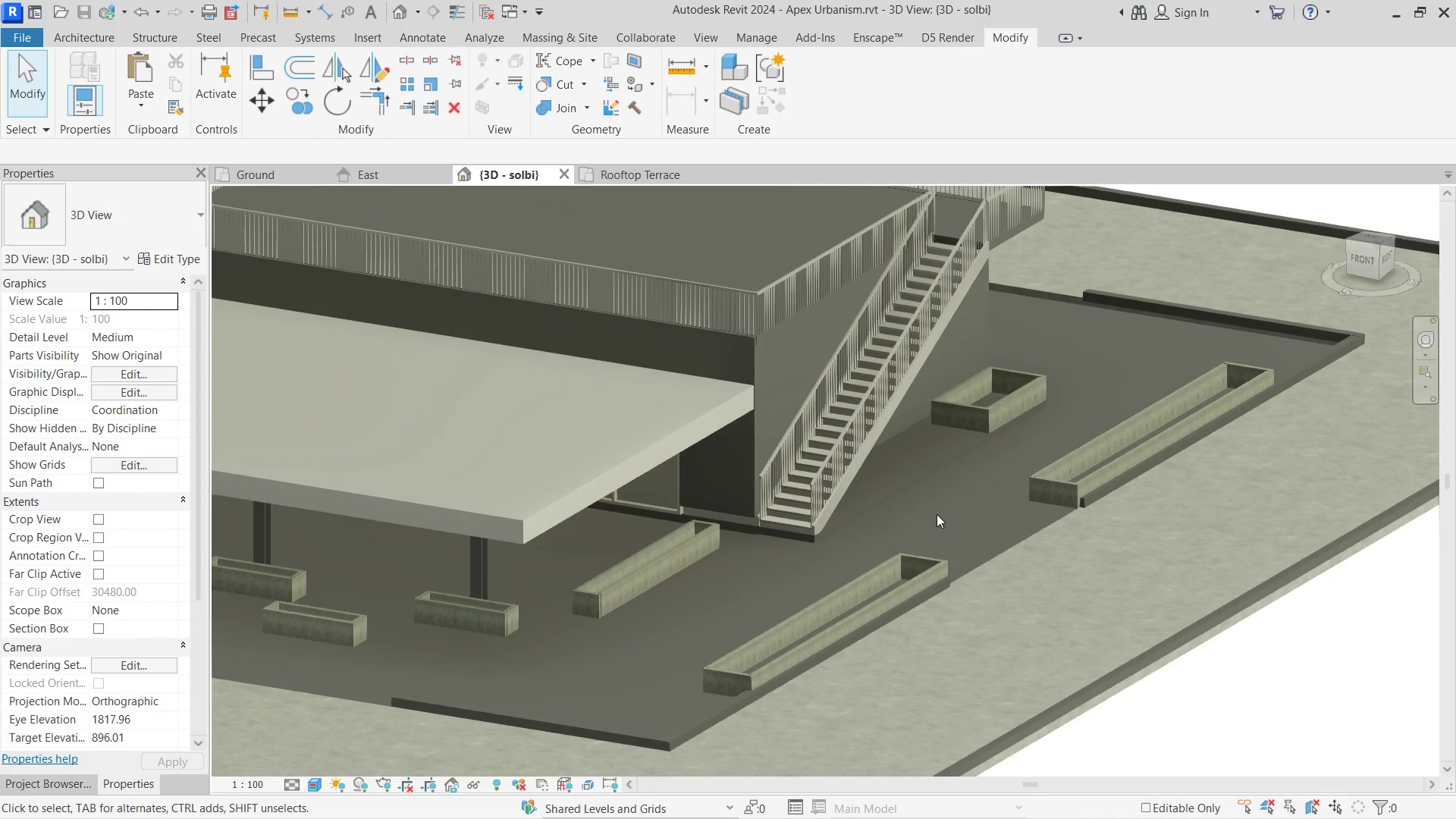 
scroll: coordinate [1090, 462], scroll_direction: up, amount: 4.0
 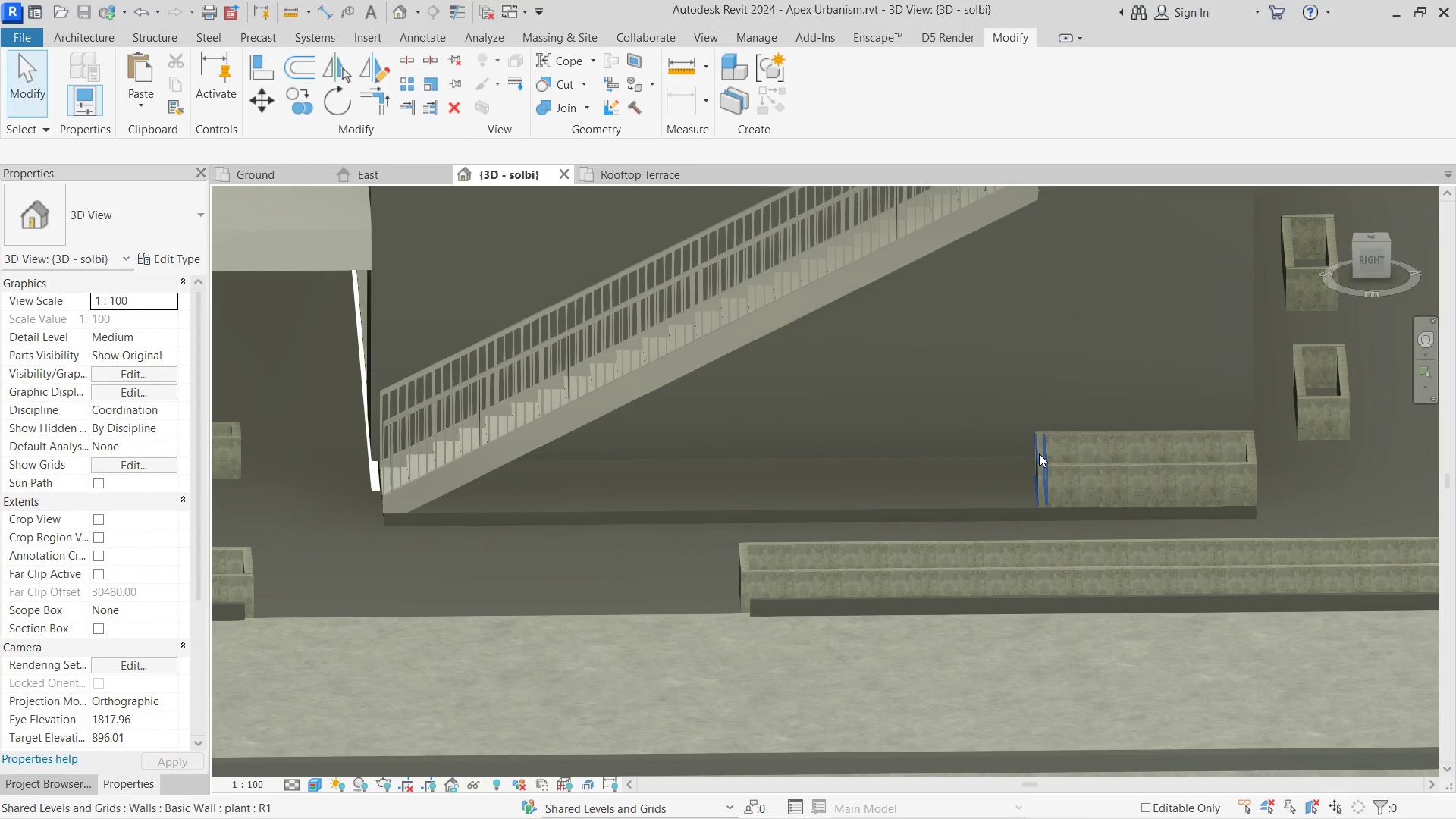 
left_click([1039, 453])
 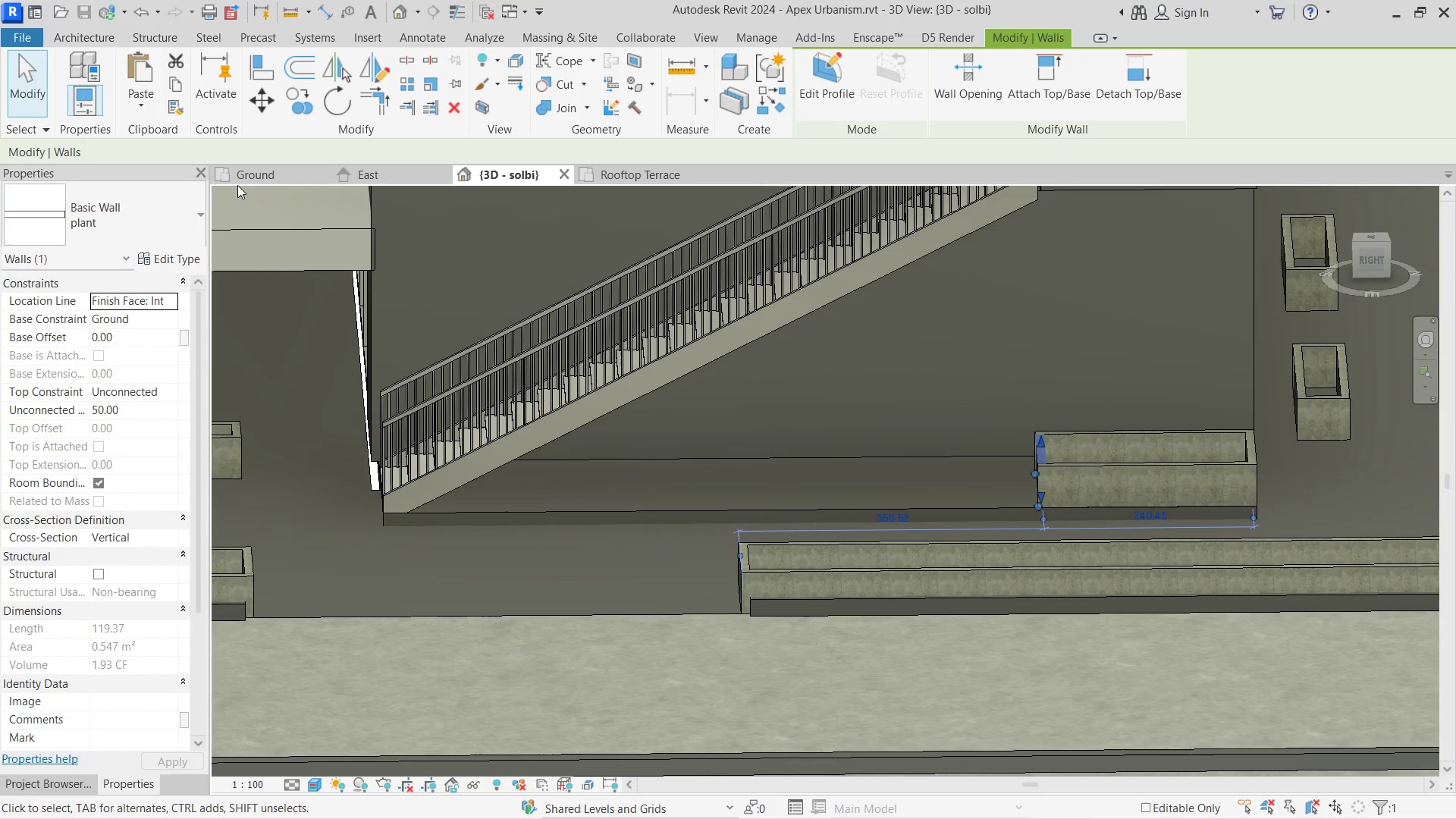 
left_click_drag(start_coordinate=[202, 174], to_coordinate=[217, 174])
 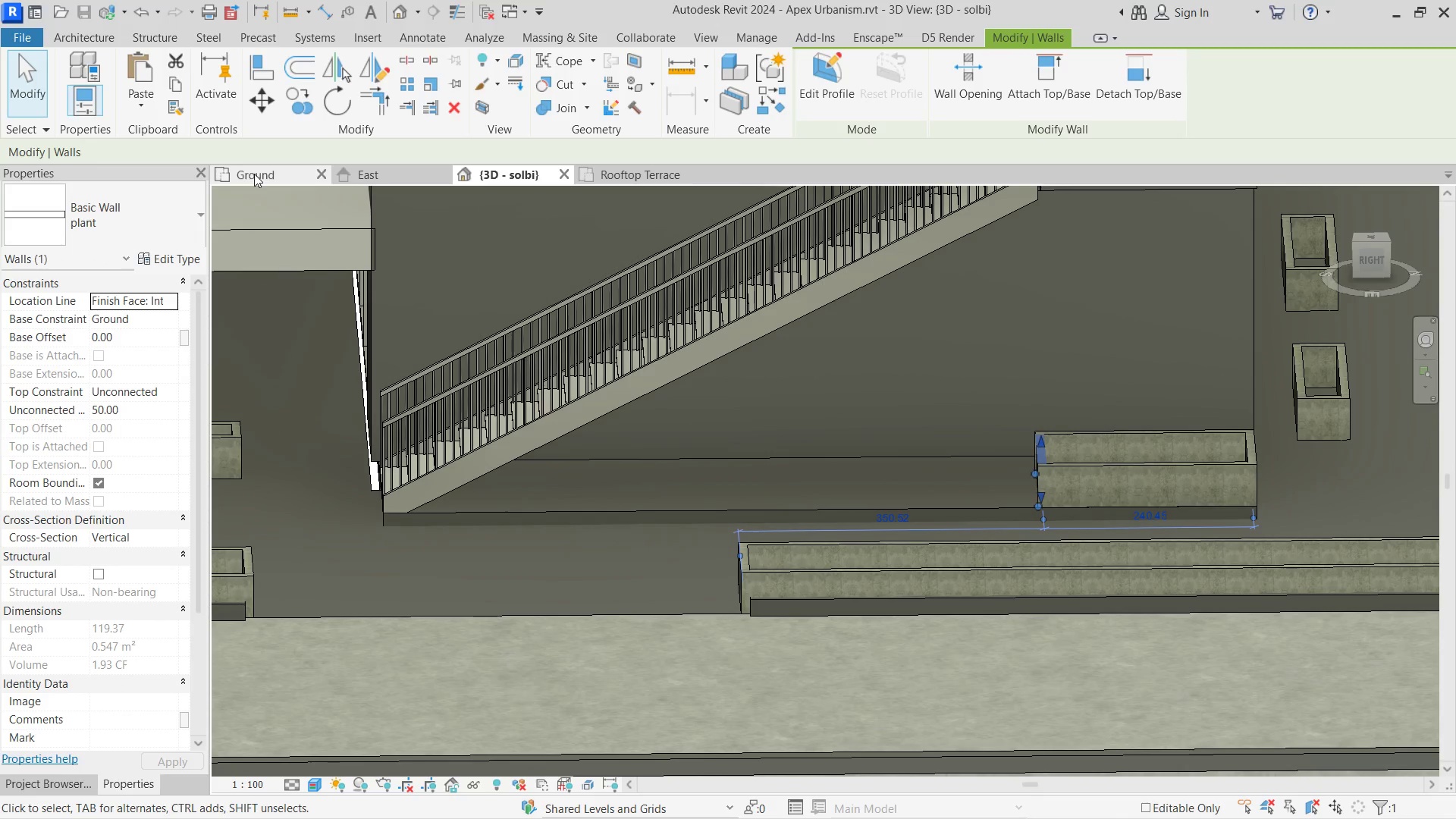 
double_click([254, 174])
 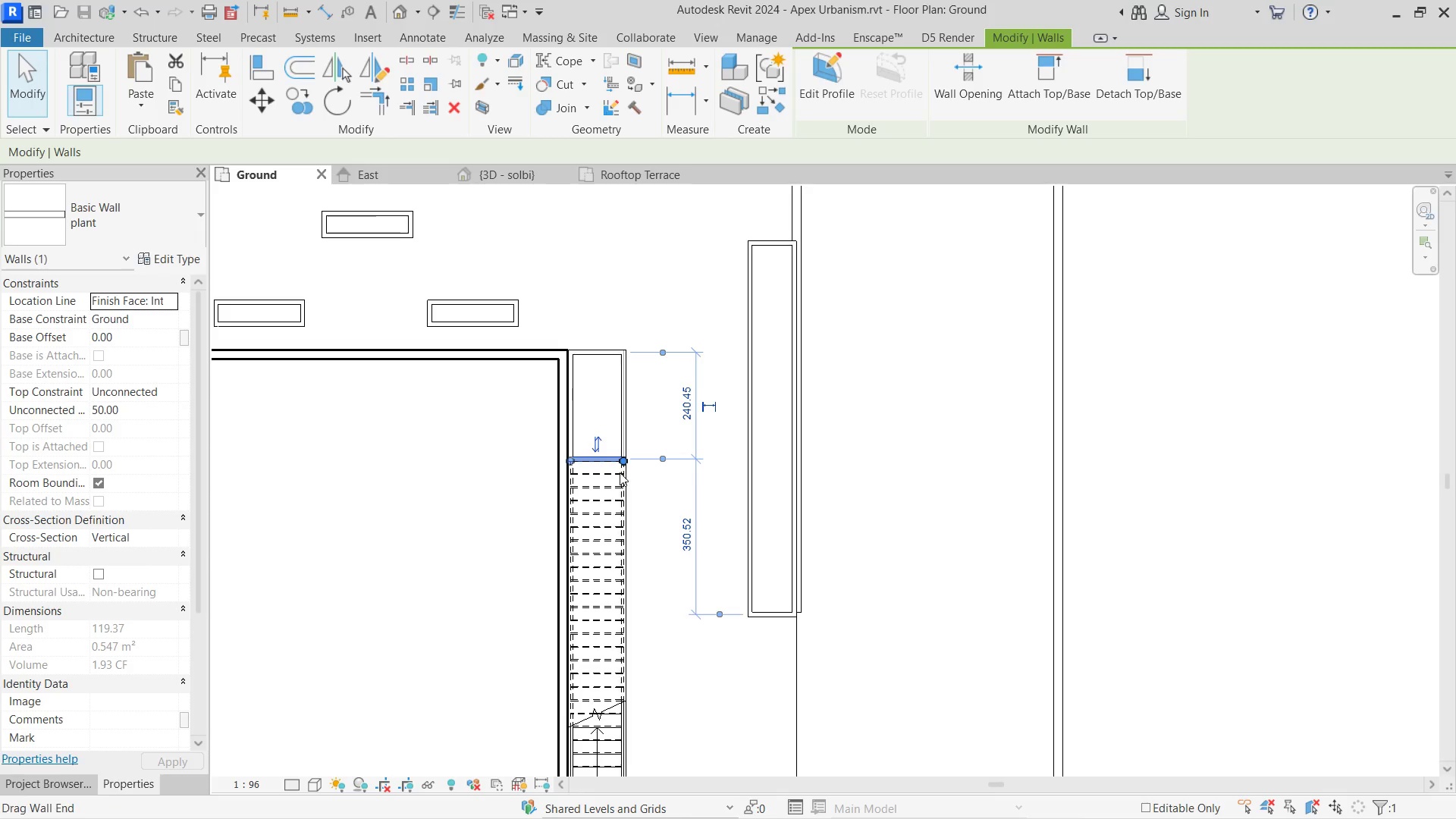 
scroll: coordinate [590, 200], scroll_direction: up, amount: 1.0
 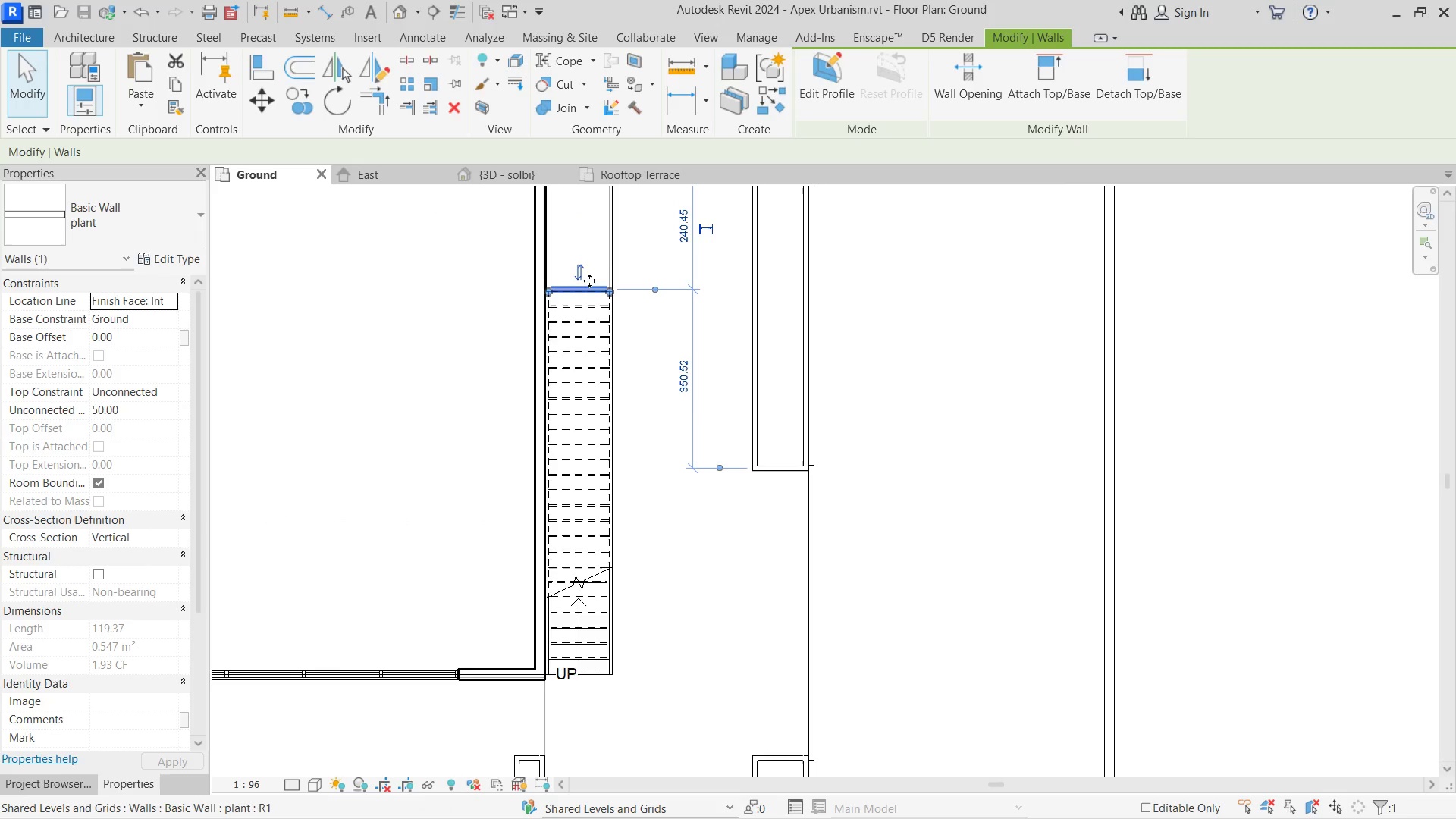 
left_click_drag(start_coordinate=[588, 287], to_coordinate=[589, 659])
 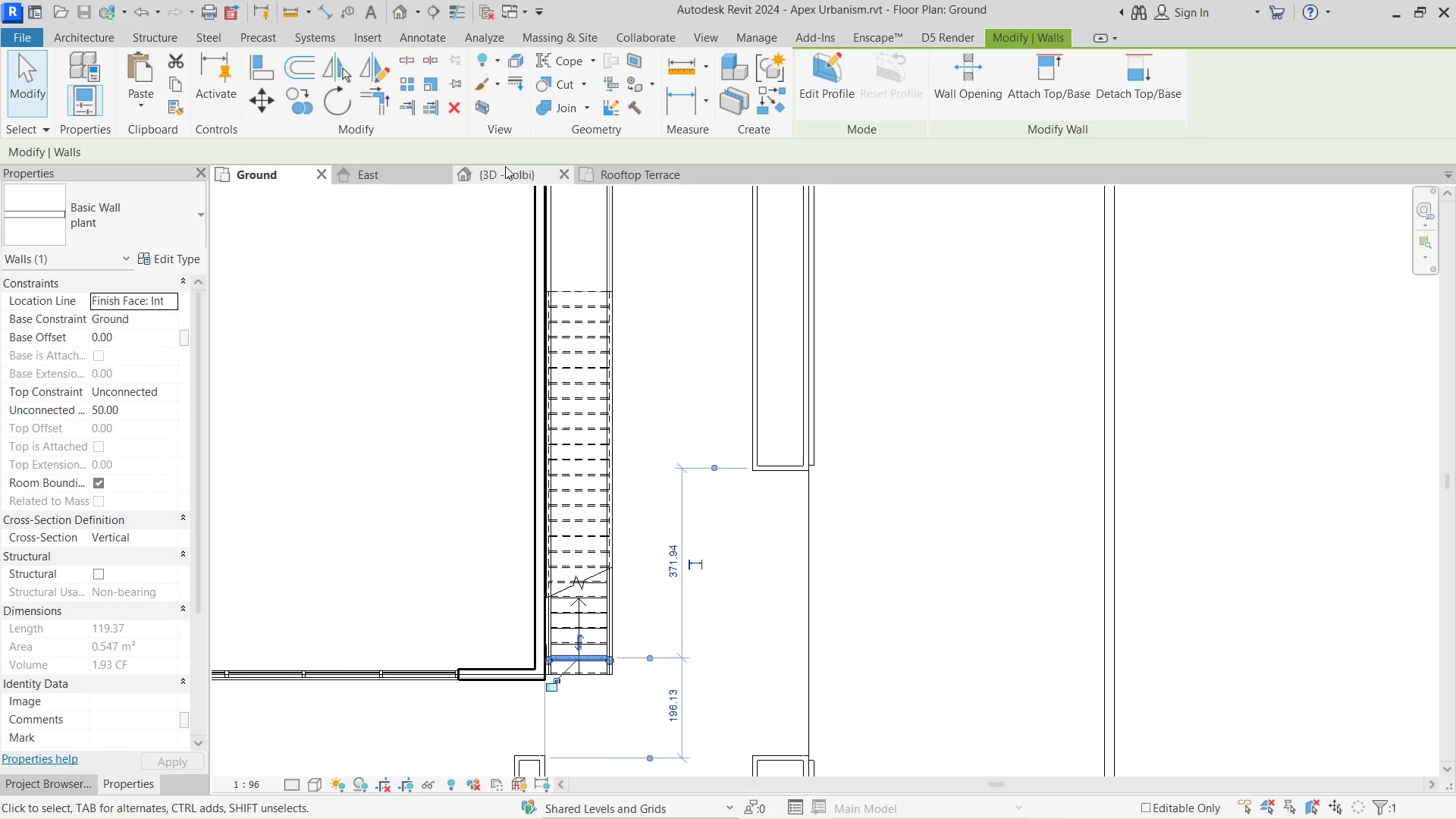 
left_click([510, 165])
 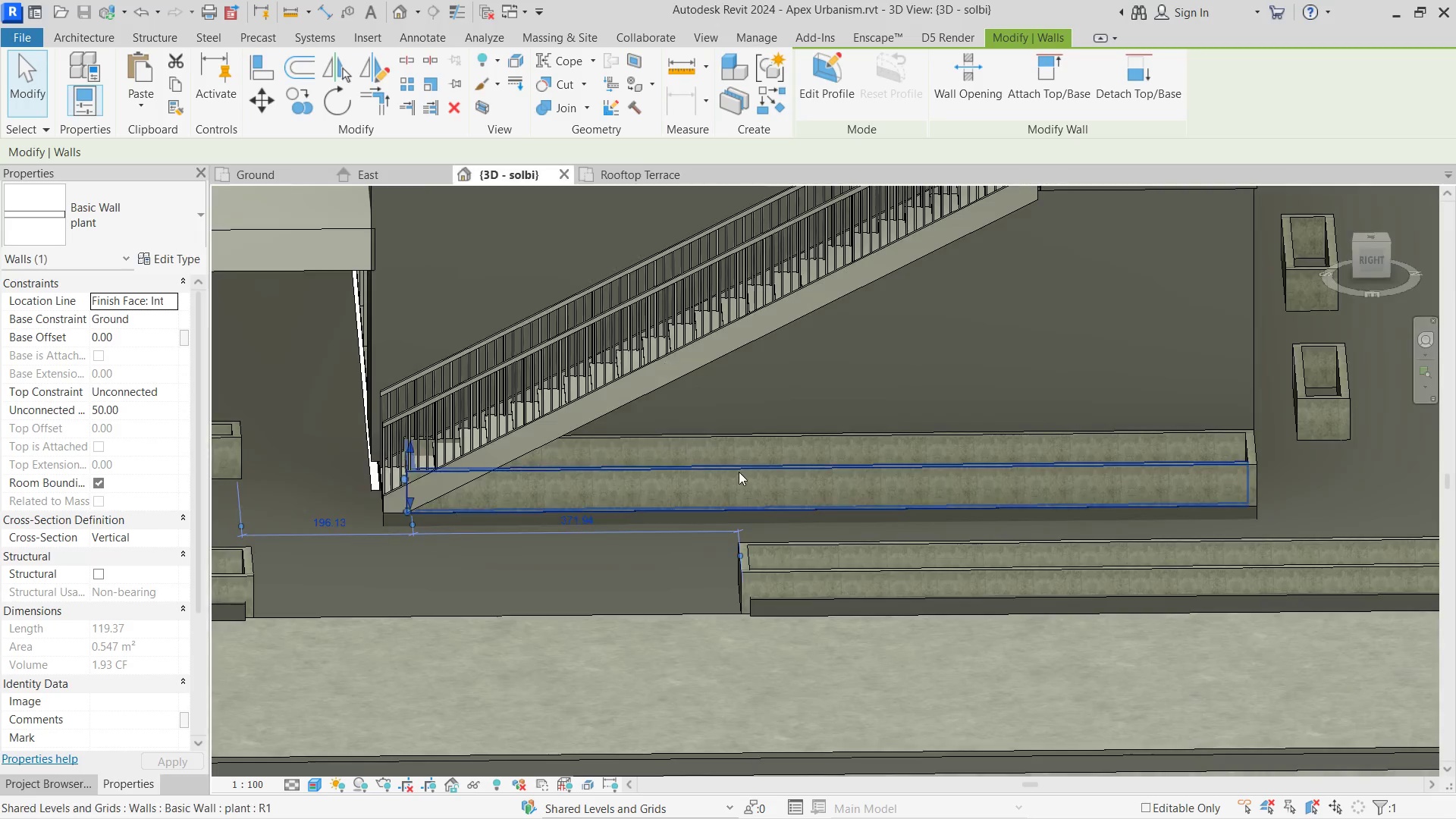 
hold_key(key=ShiftLeft, duration=0.91)
 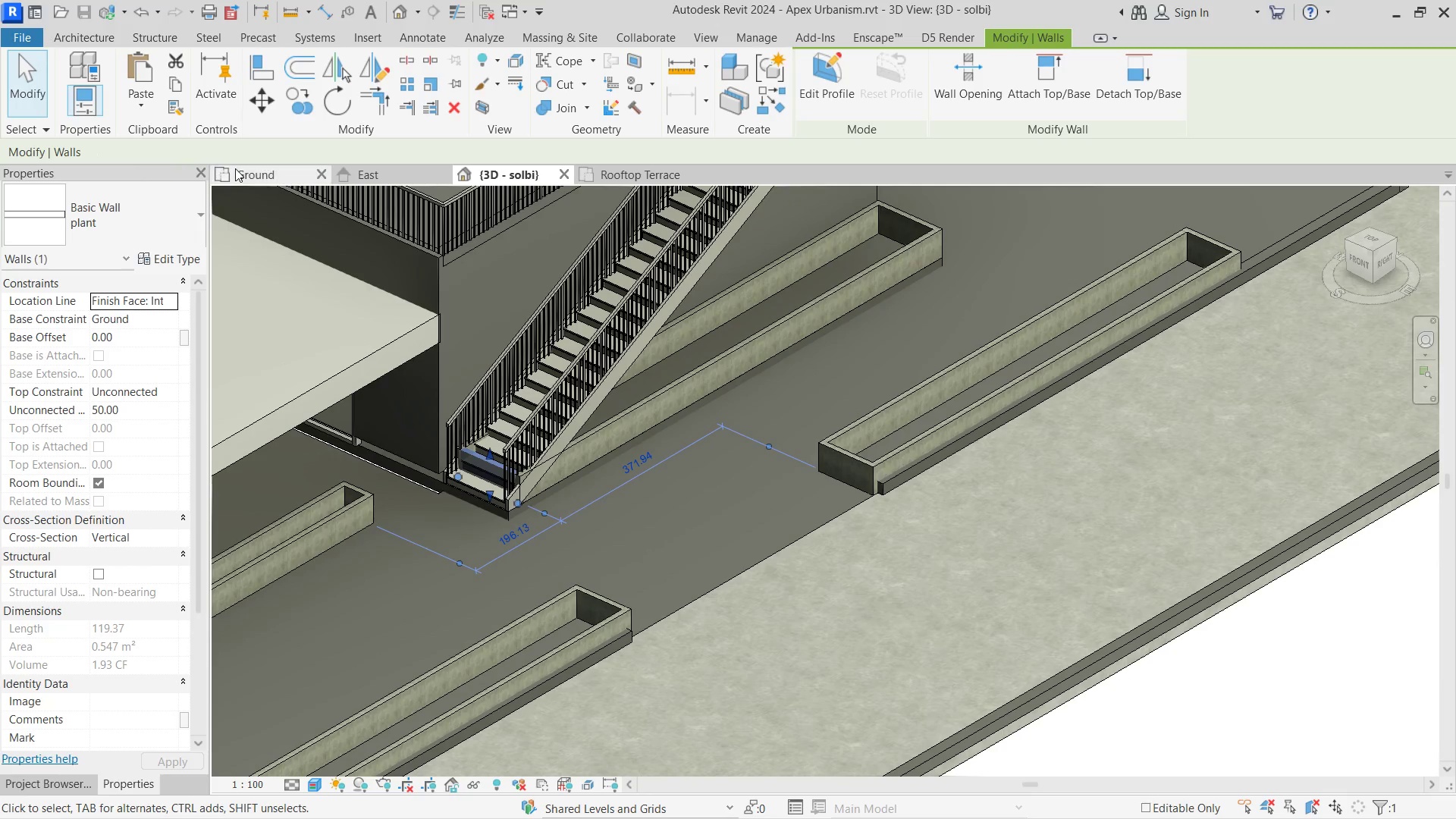 
scroll: coordinate [739, 475], scroll_direction: down, amount: 2.0
 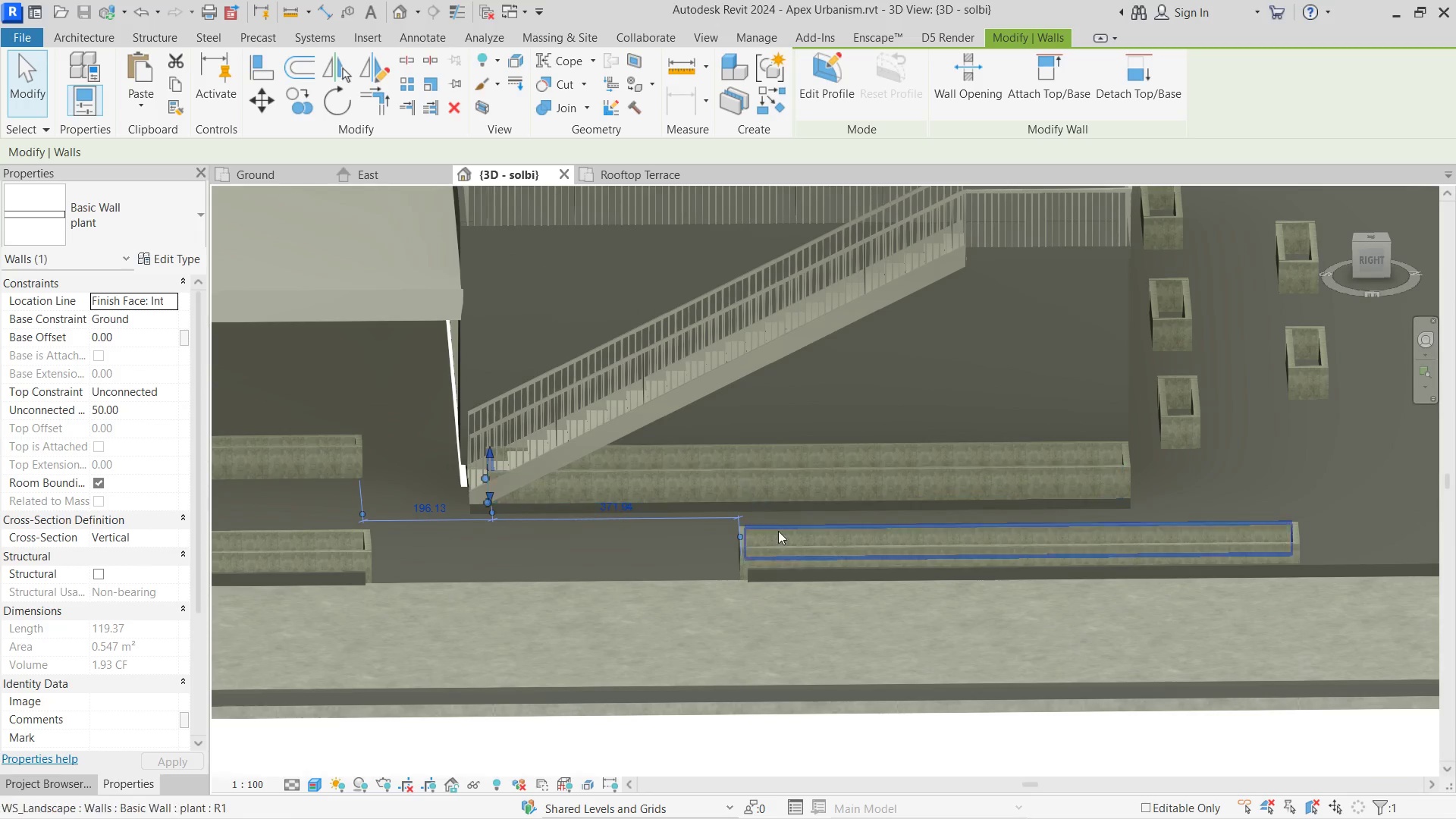 
left_click([237, 168])
 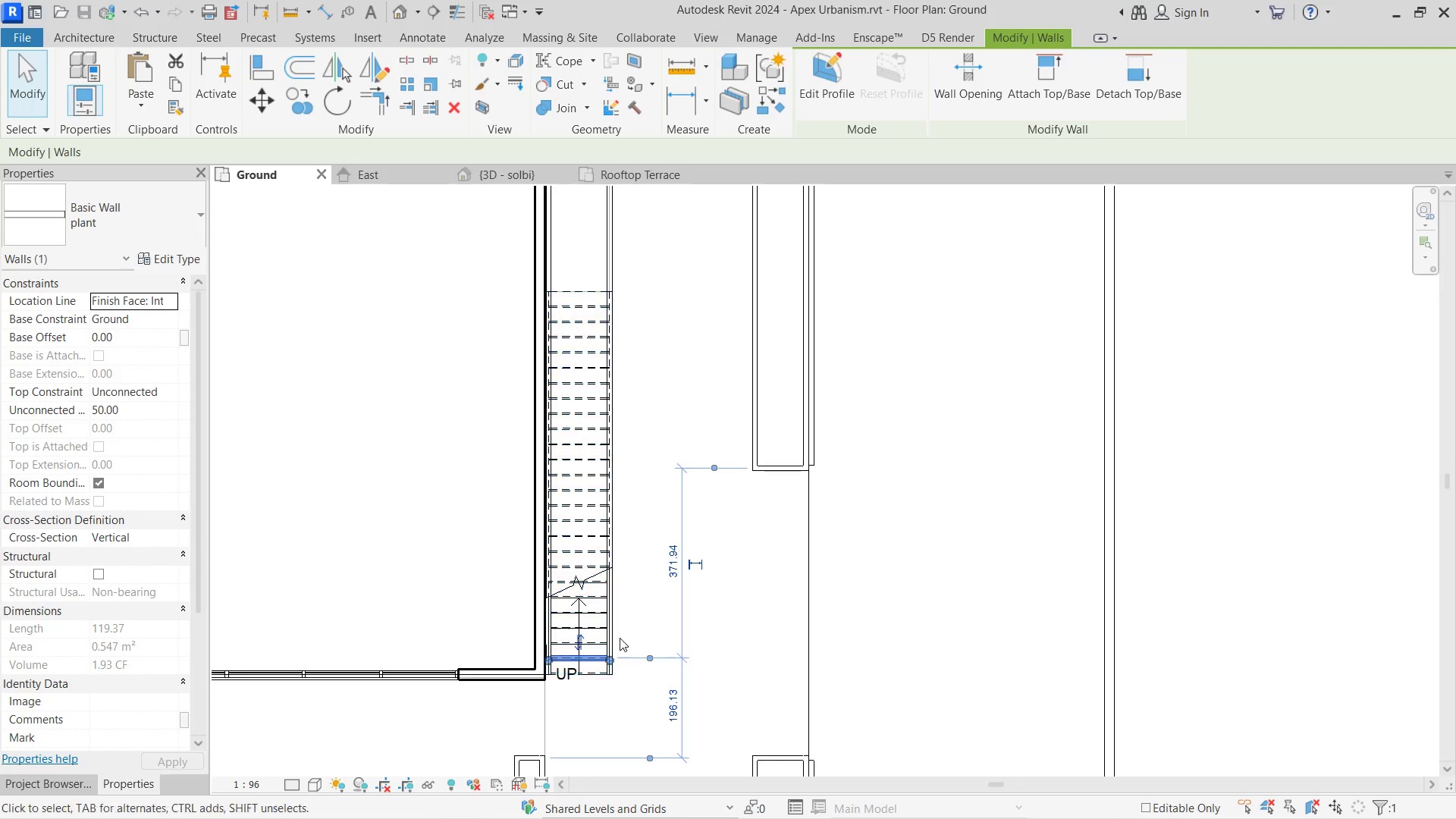 
left_click_drag(start_coordinate=[577, 662], to_coordinate=[581, 525])
 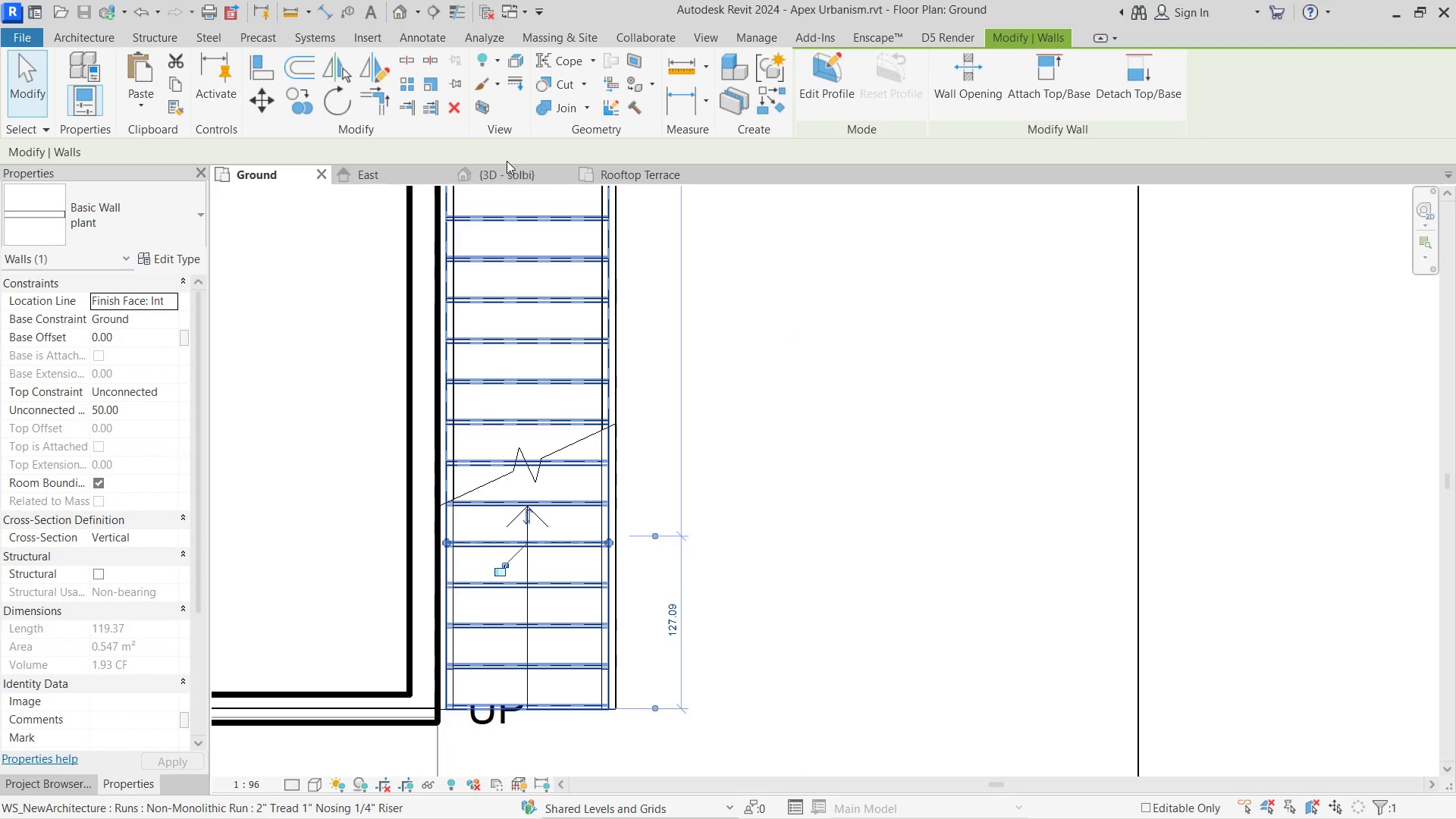 
scroll: coordinate [608, 654], scroll_direction: up, amount: 7.0